 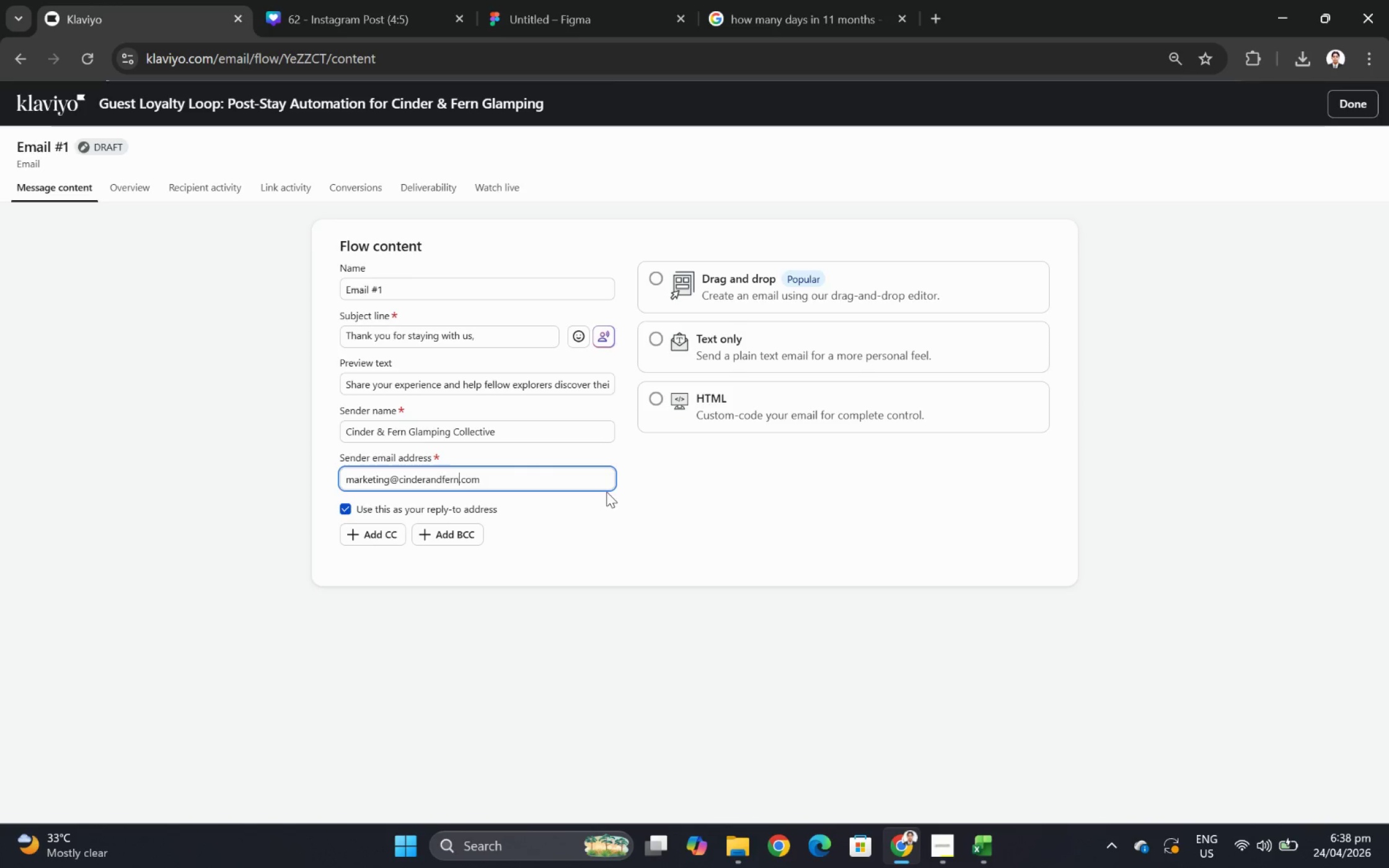 
type(glamping)
 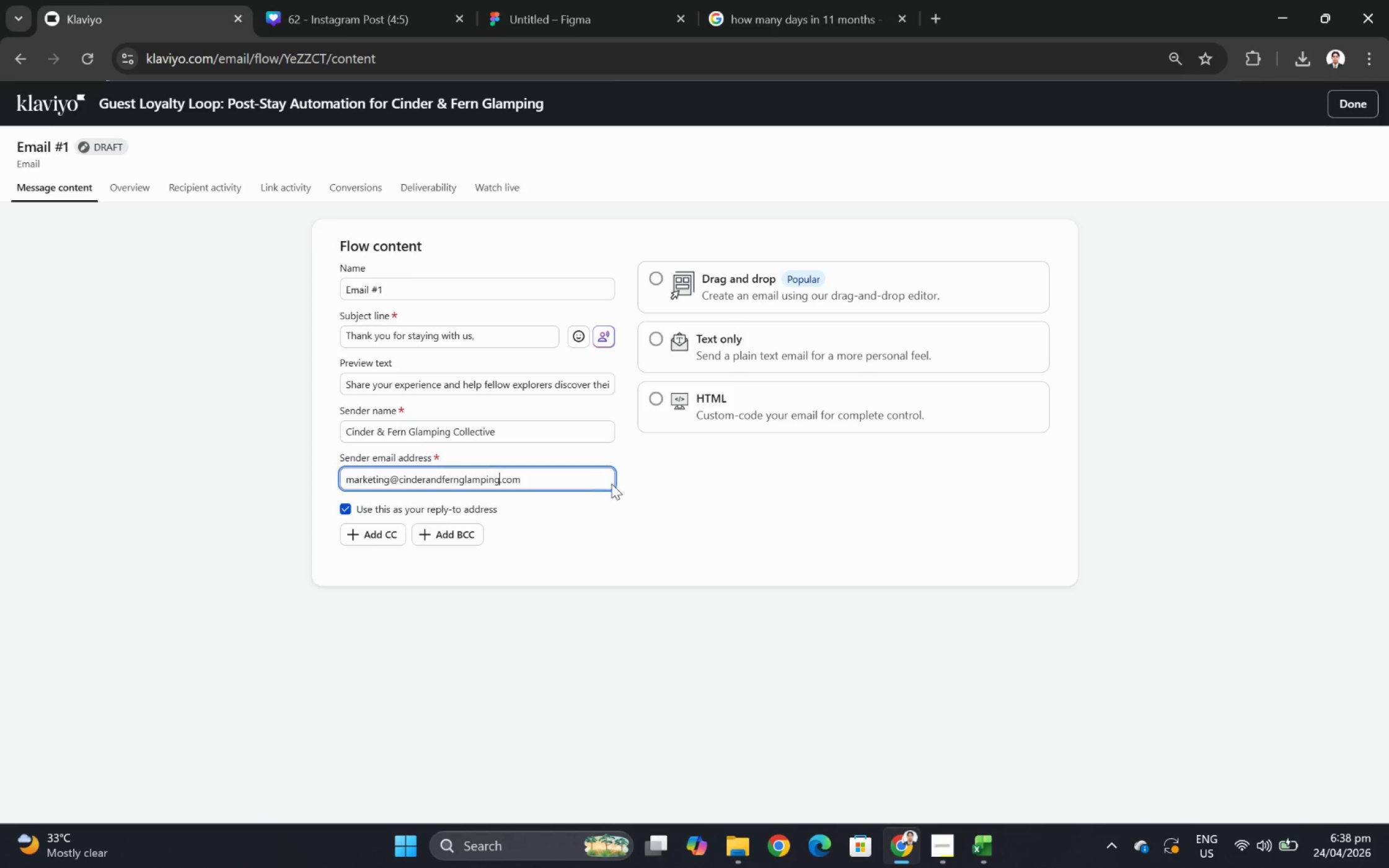 
left_click([694, 515])
 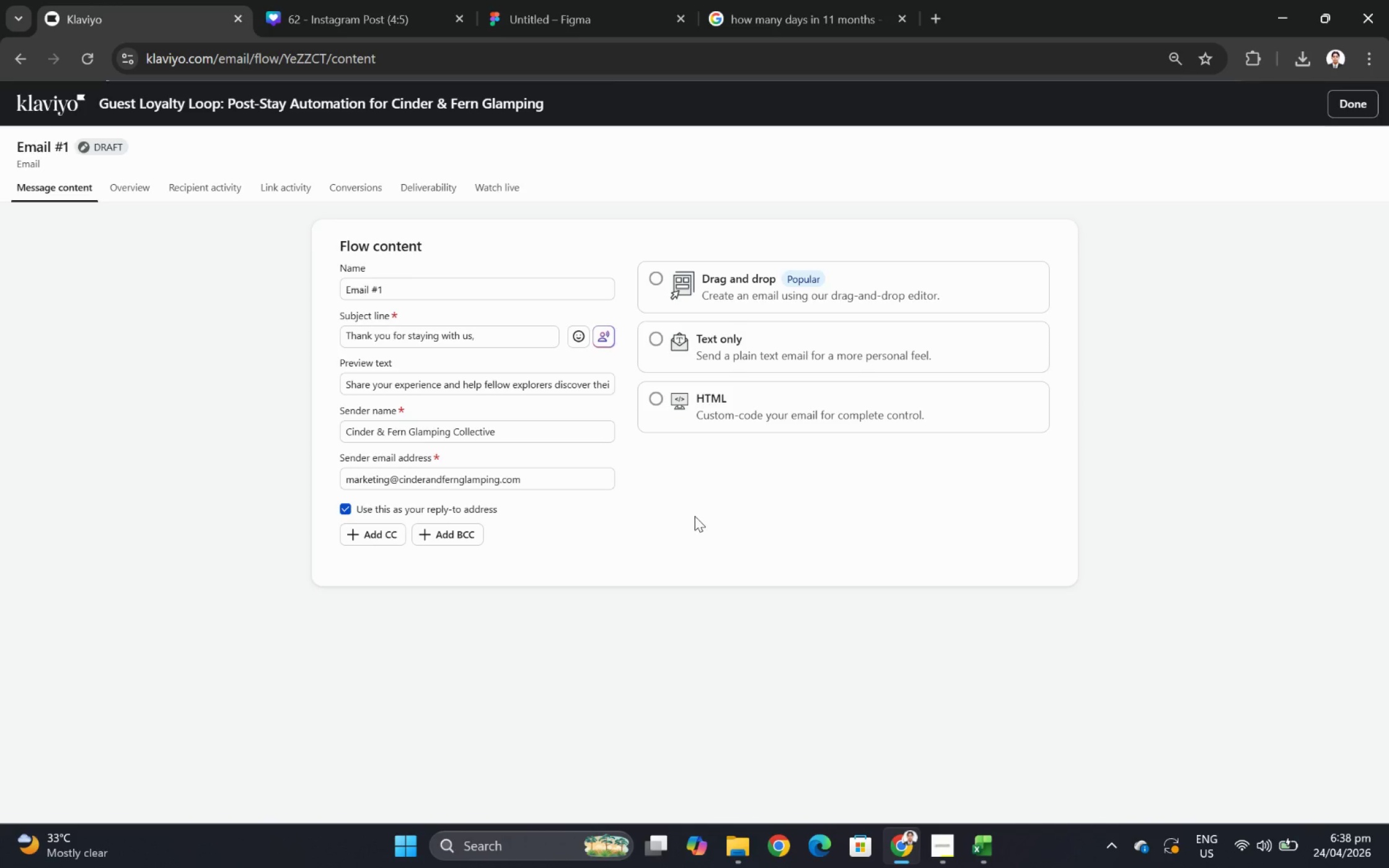 
wait(14.65)
 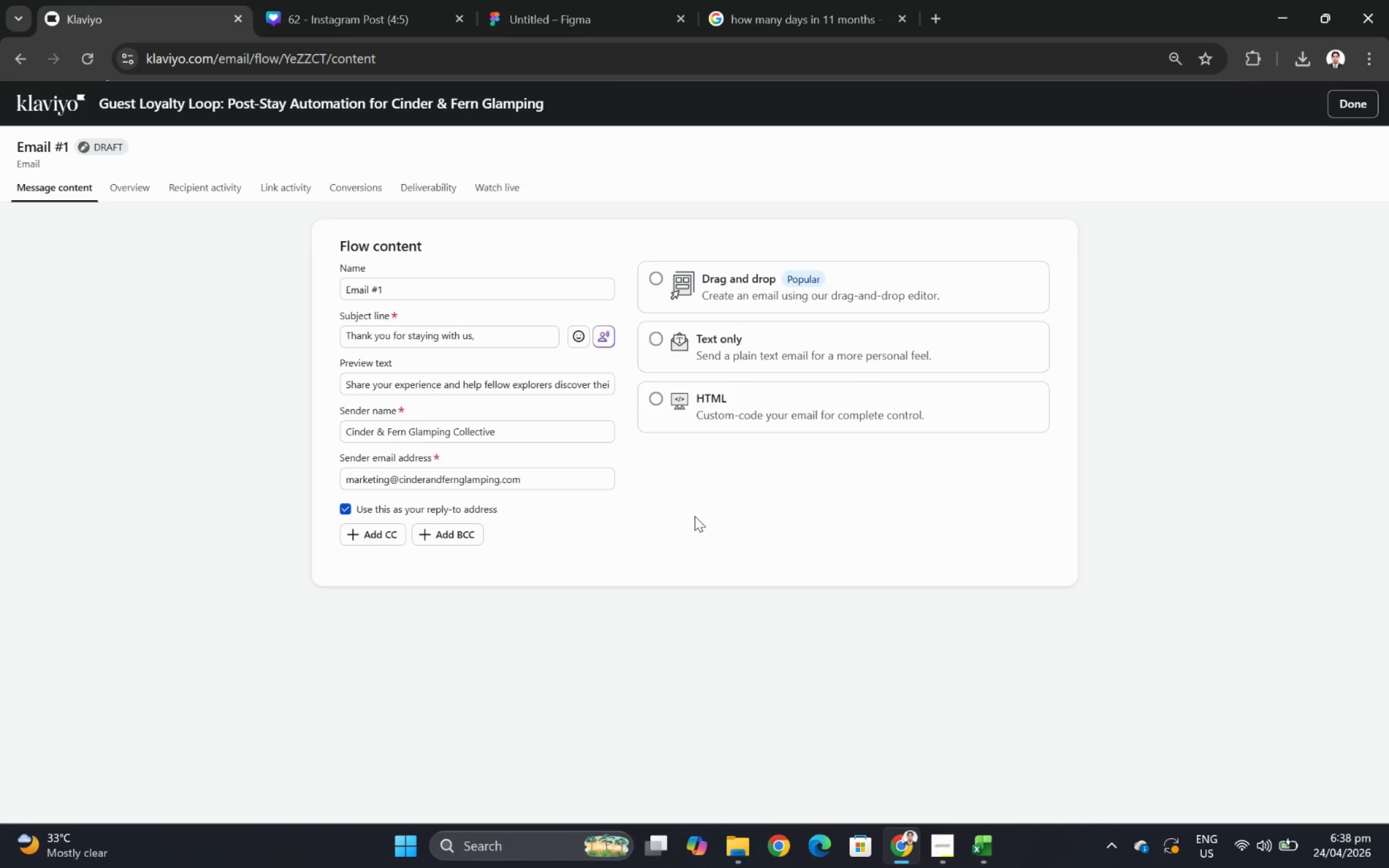 
left_click([703, 289])
 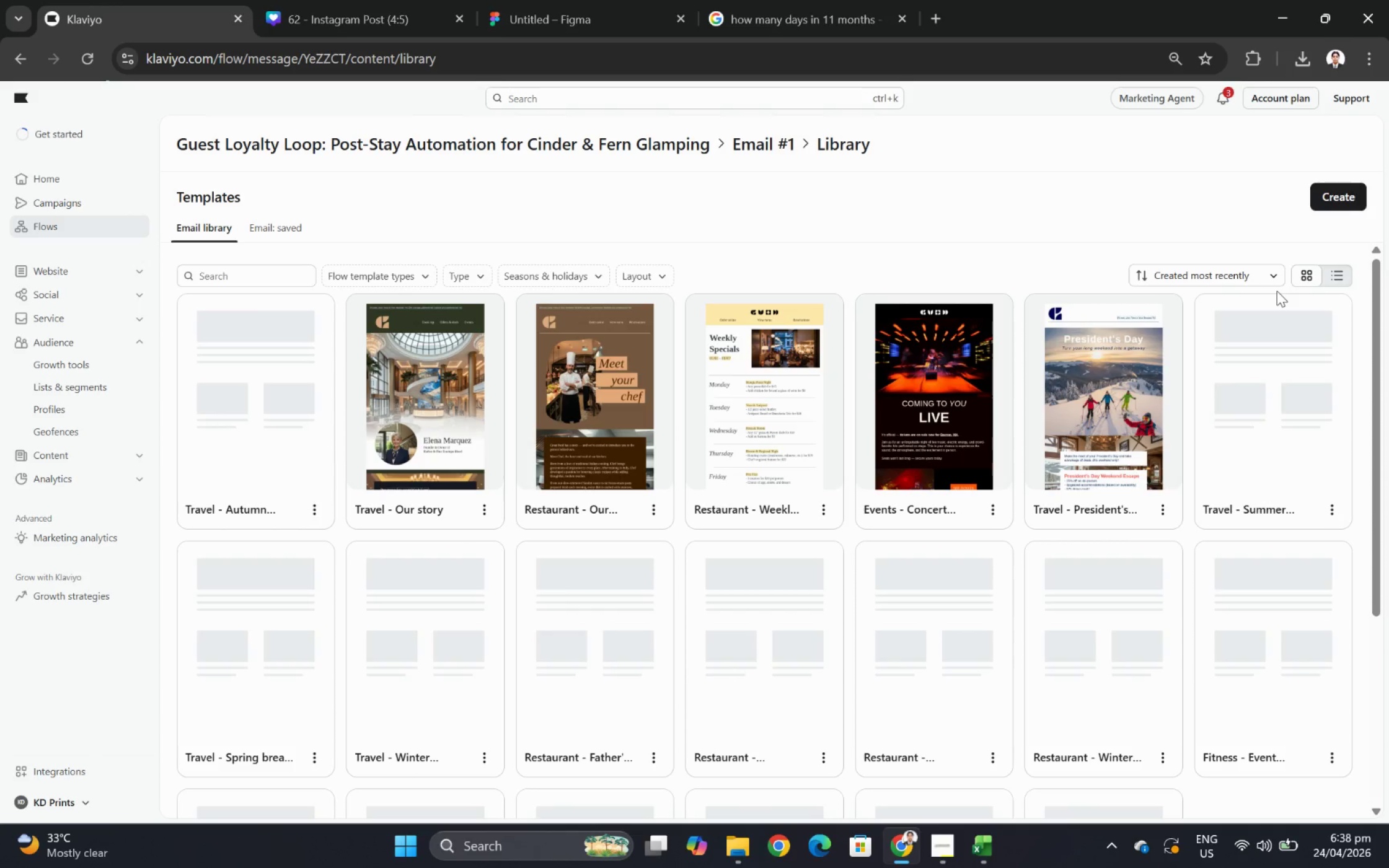 
wait(15.55)
 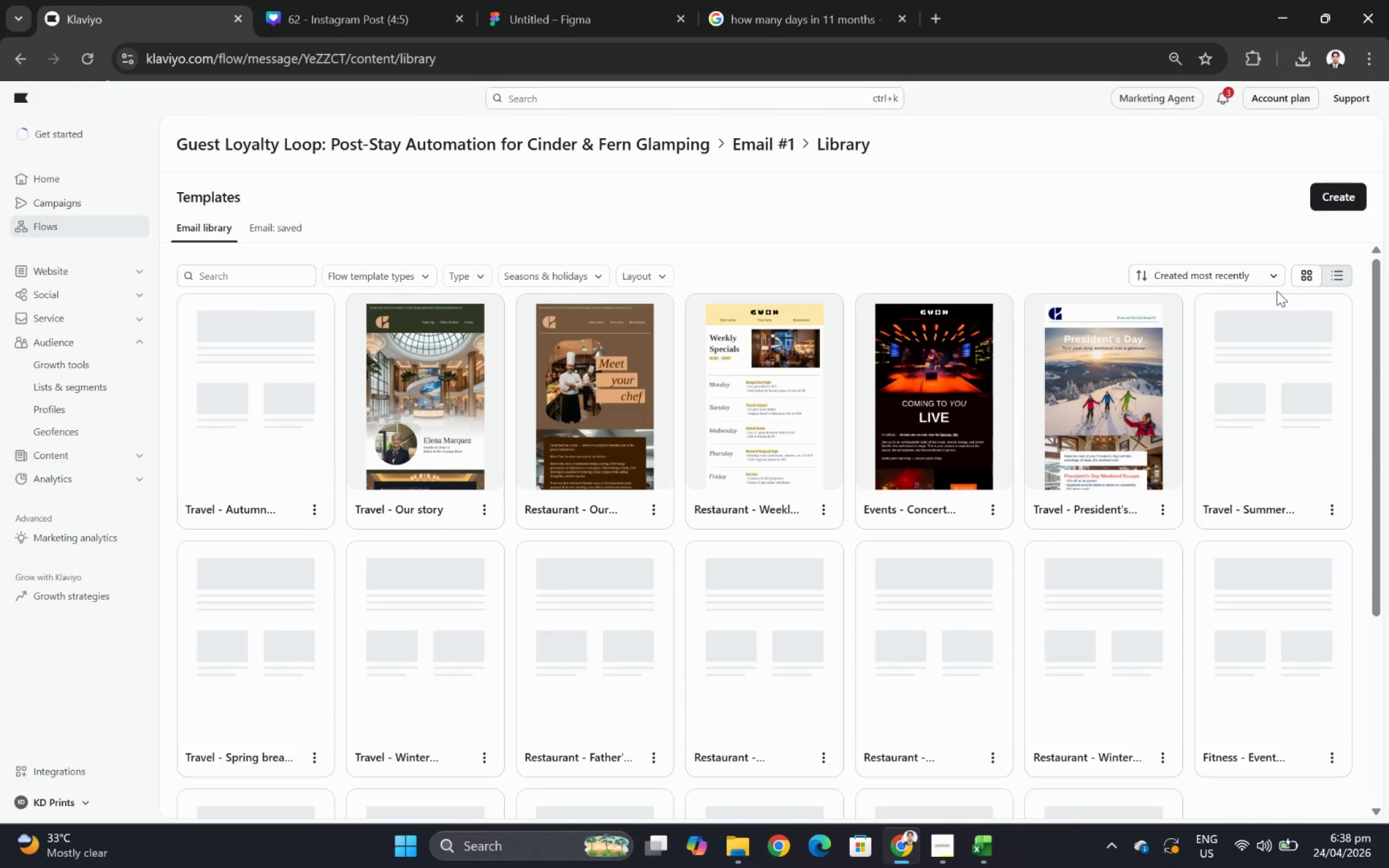 
left_click([1336, 188])
 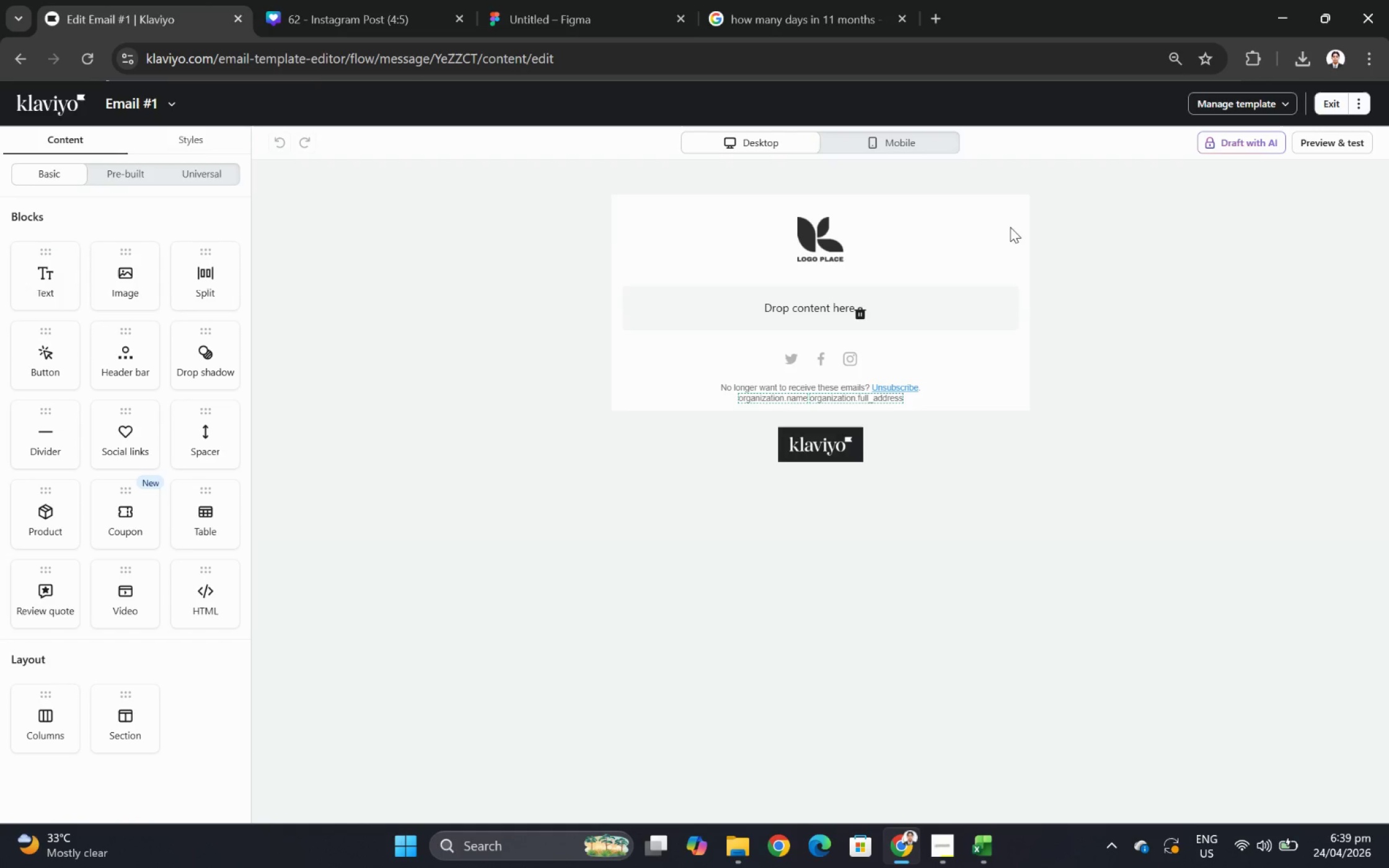 
wait(22.31)
 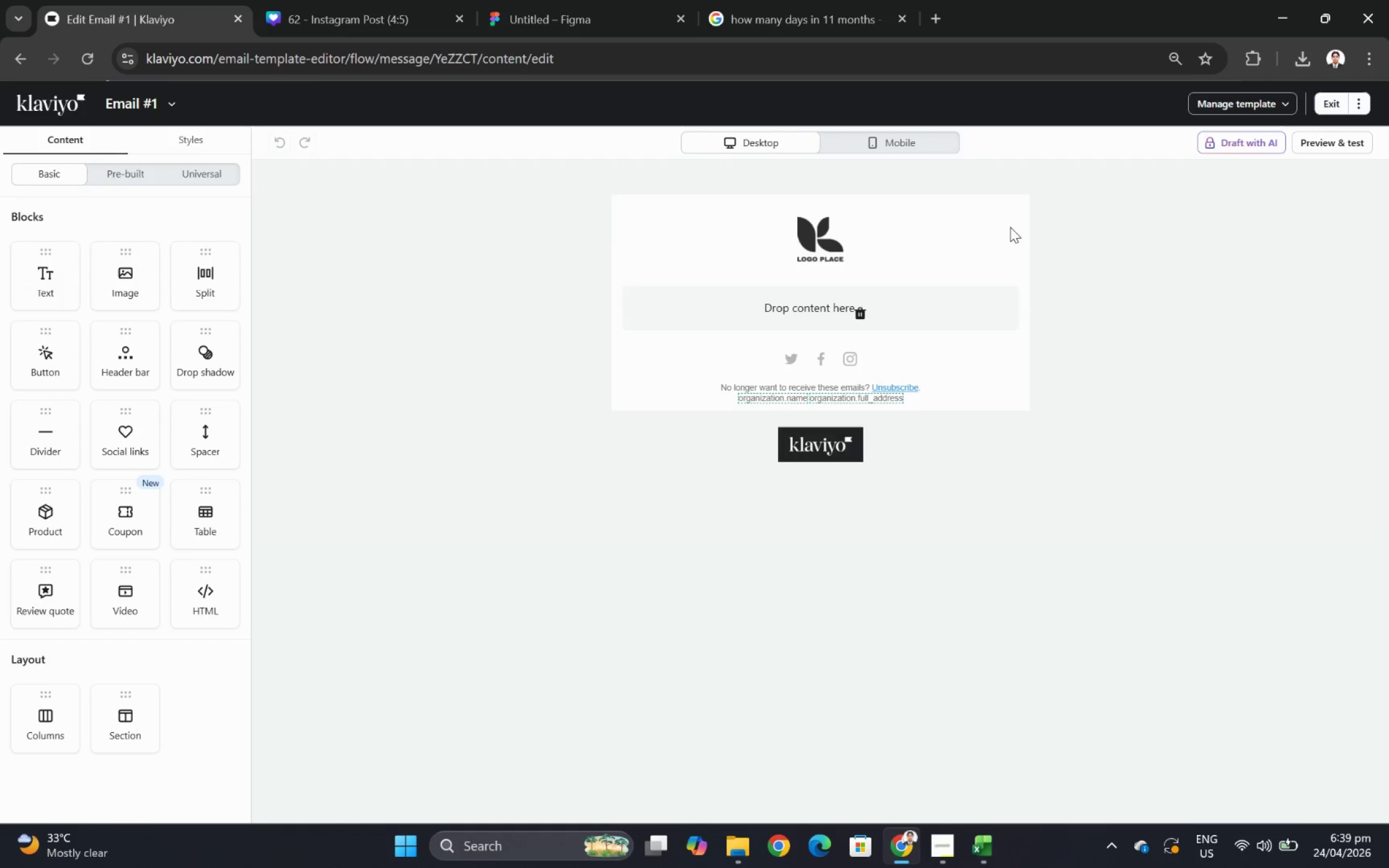 
left_click([470, 237])
 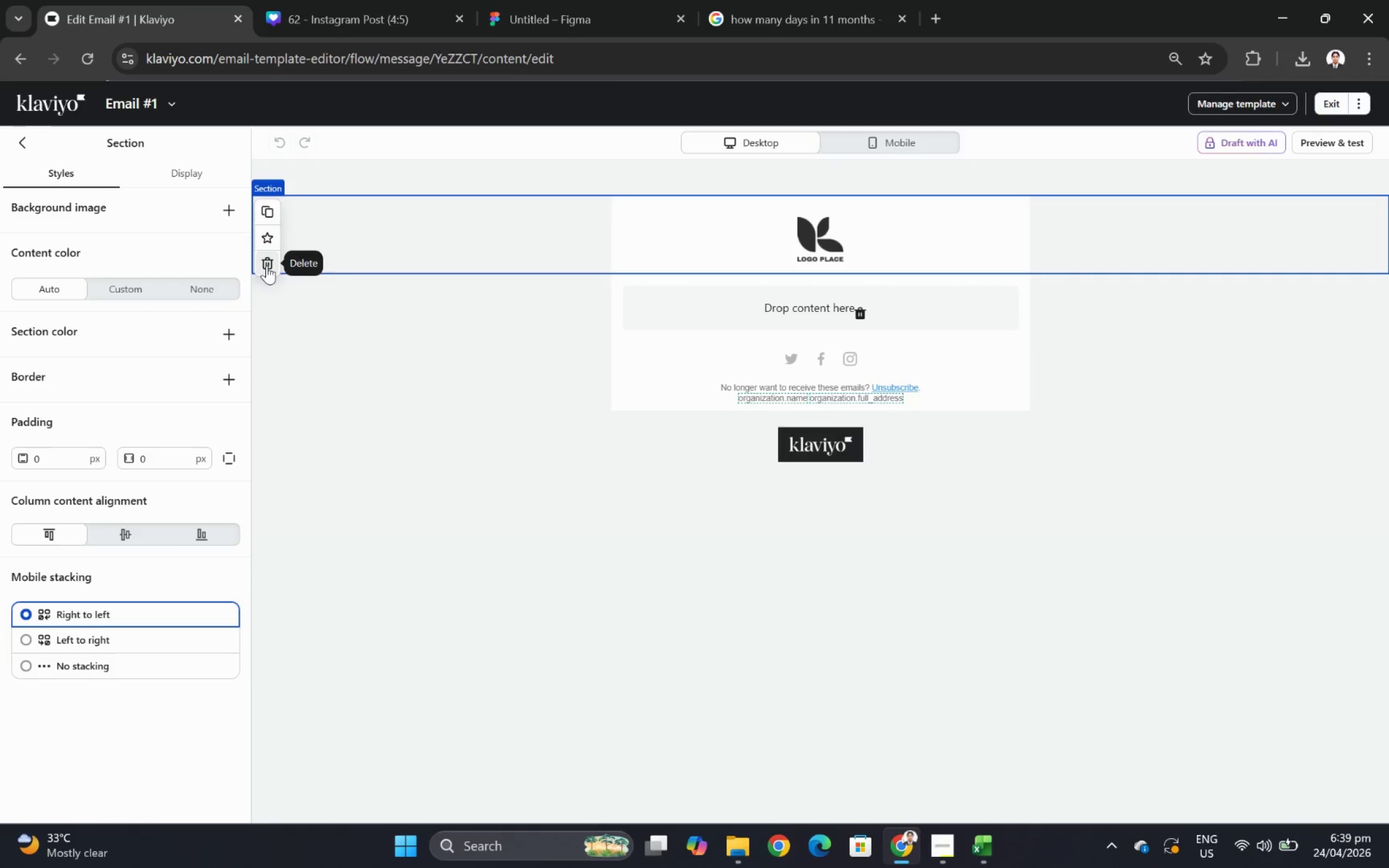 
left_click([267, 265])
 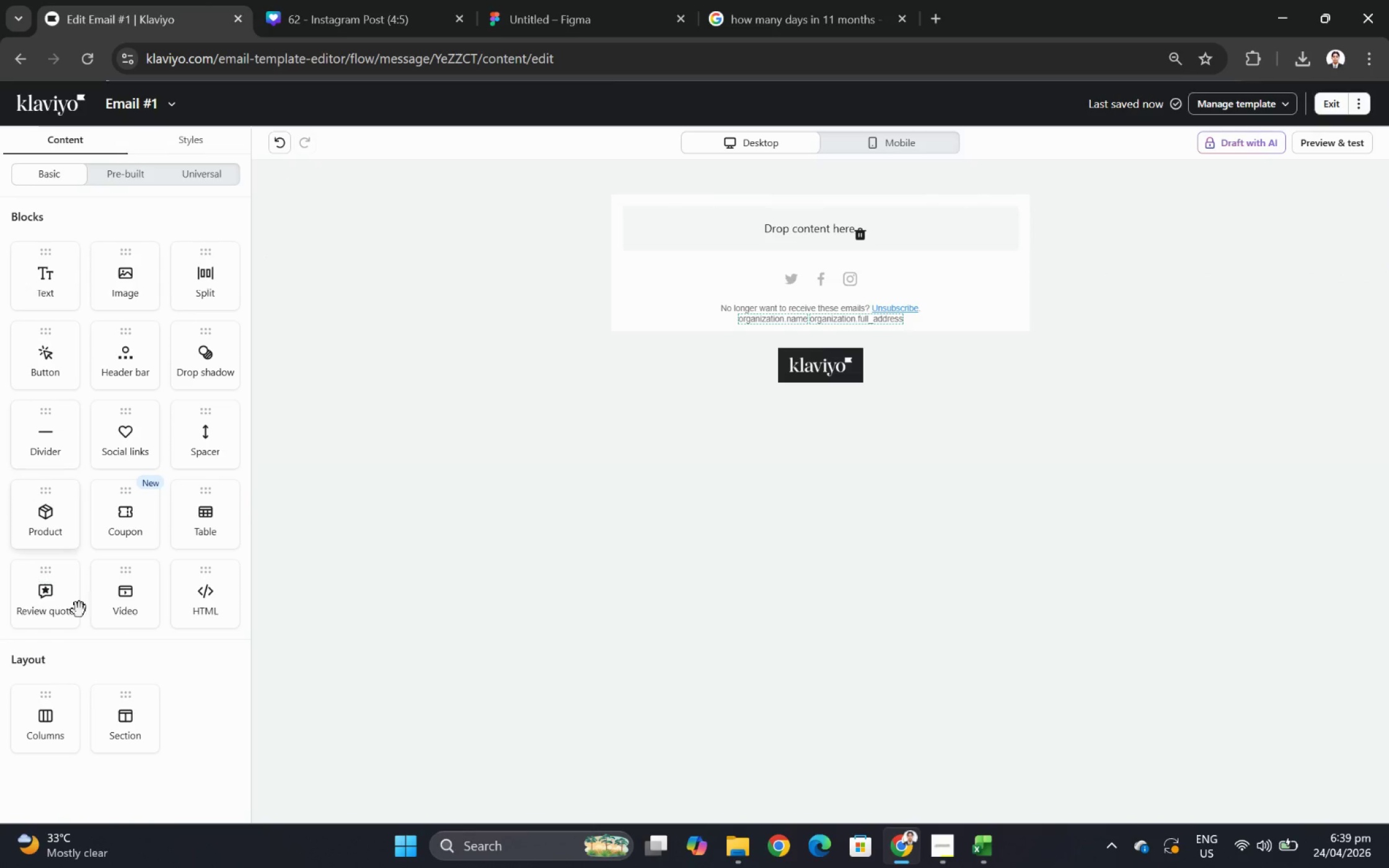 
left_click_drag(start_coordinate=[137, 711], to_coordinate=[565, 253])
 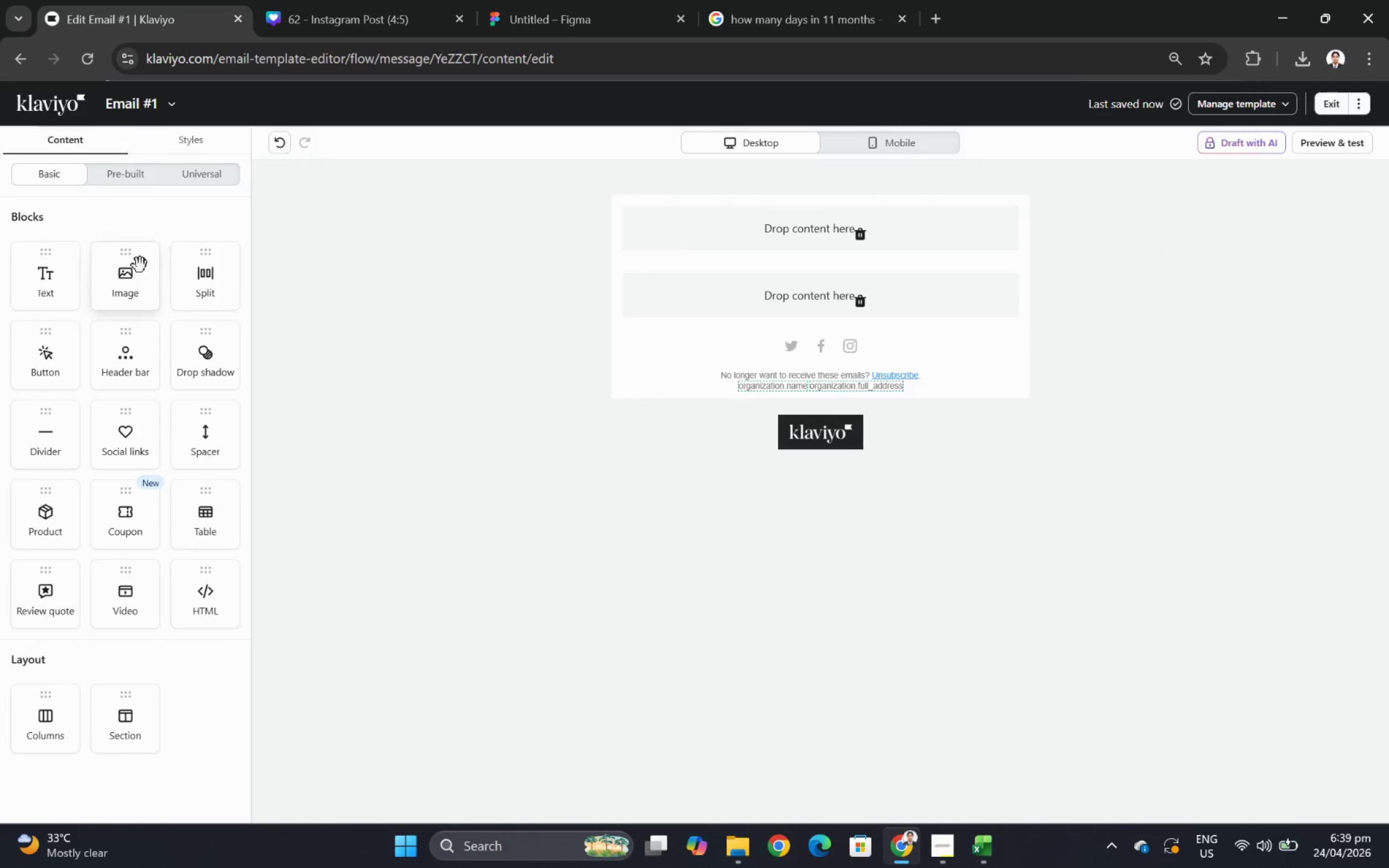 
left_click([521, 206])
 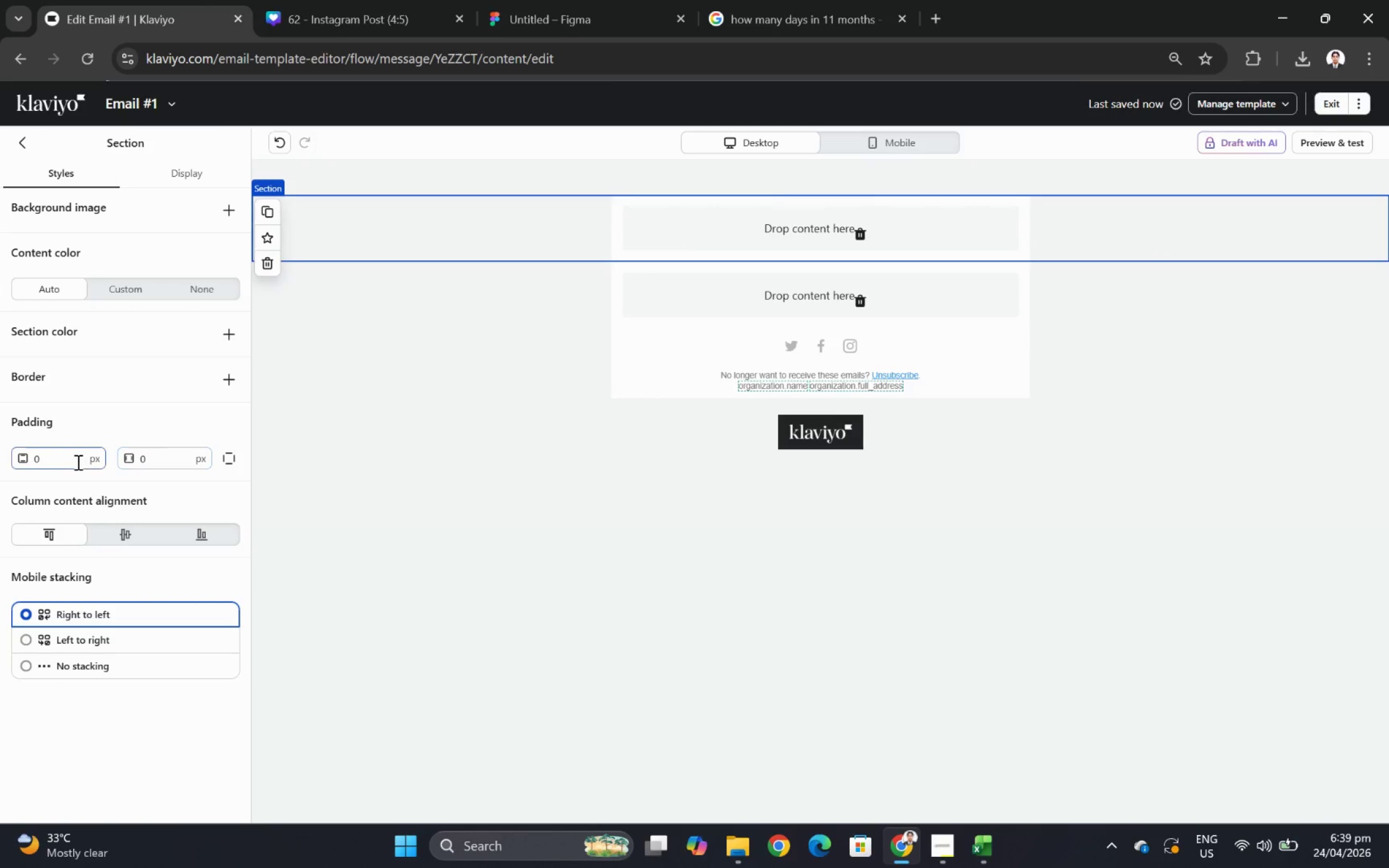 
double_click([77, 462])
 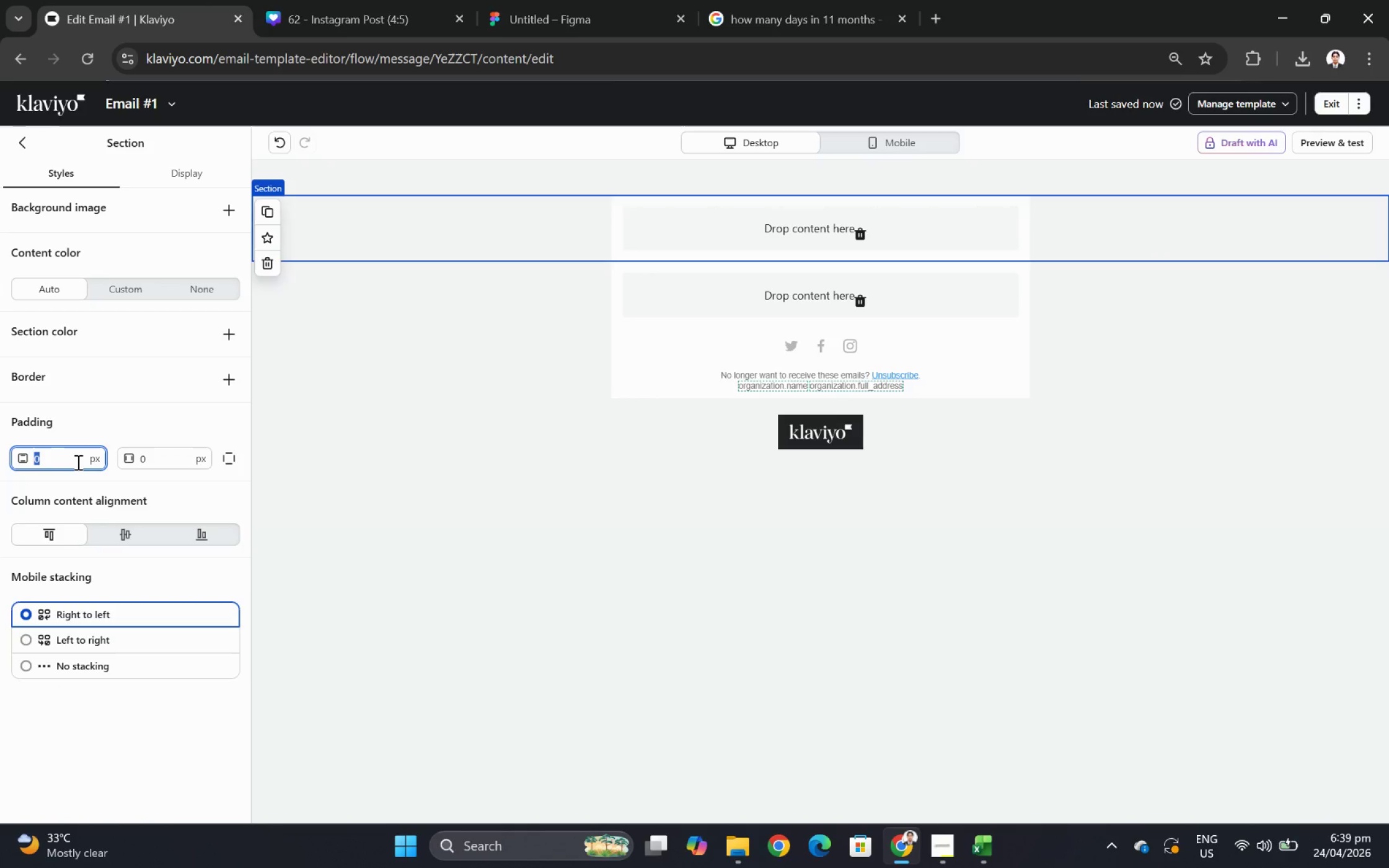 
type(18)
key(Tab)
type(18)
 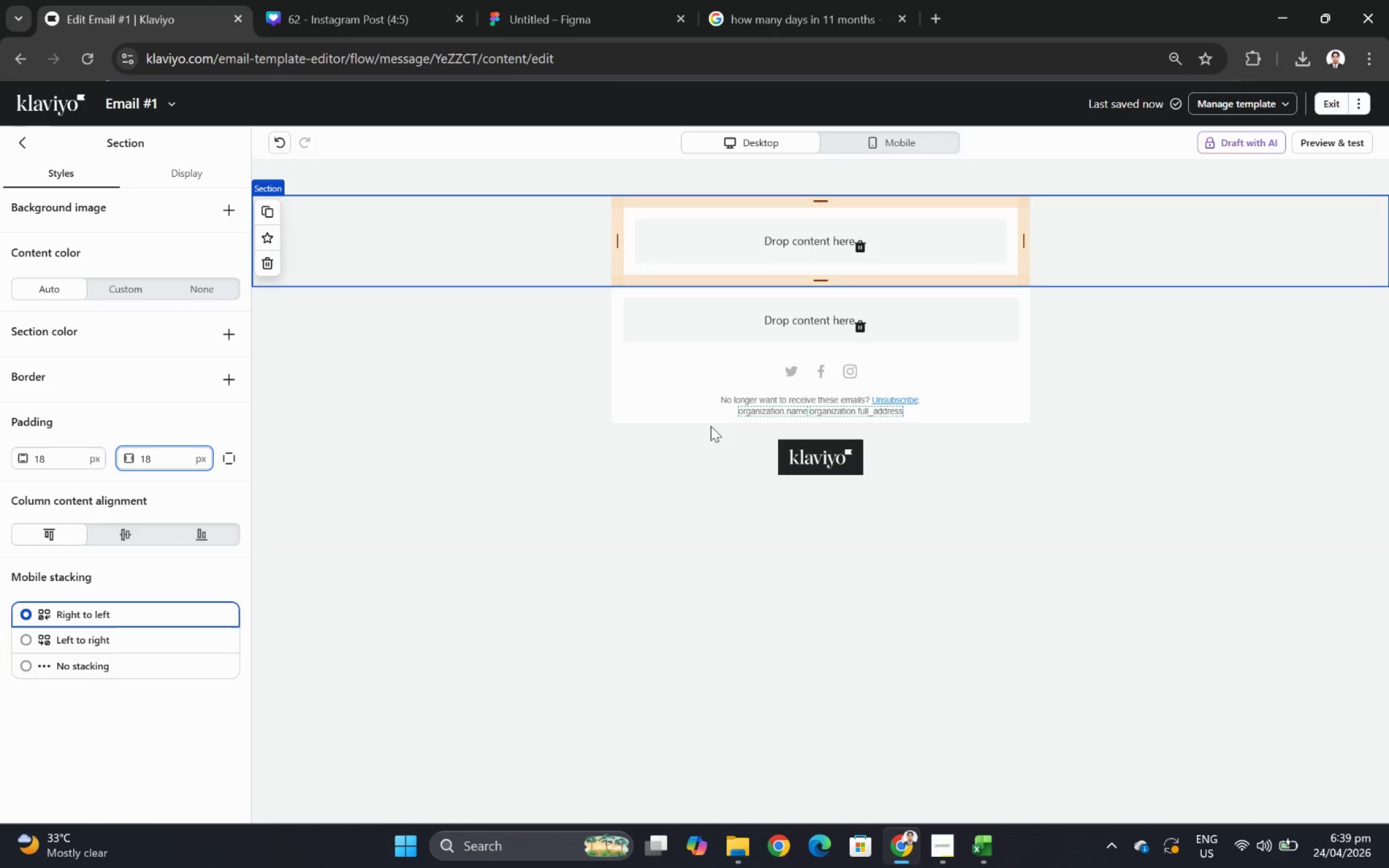 
left_click([506, 309])
 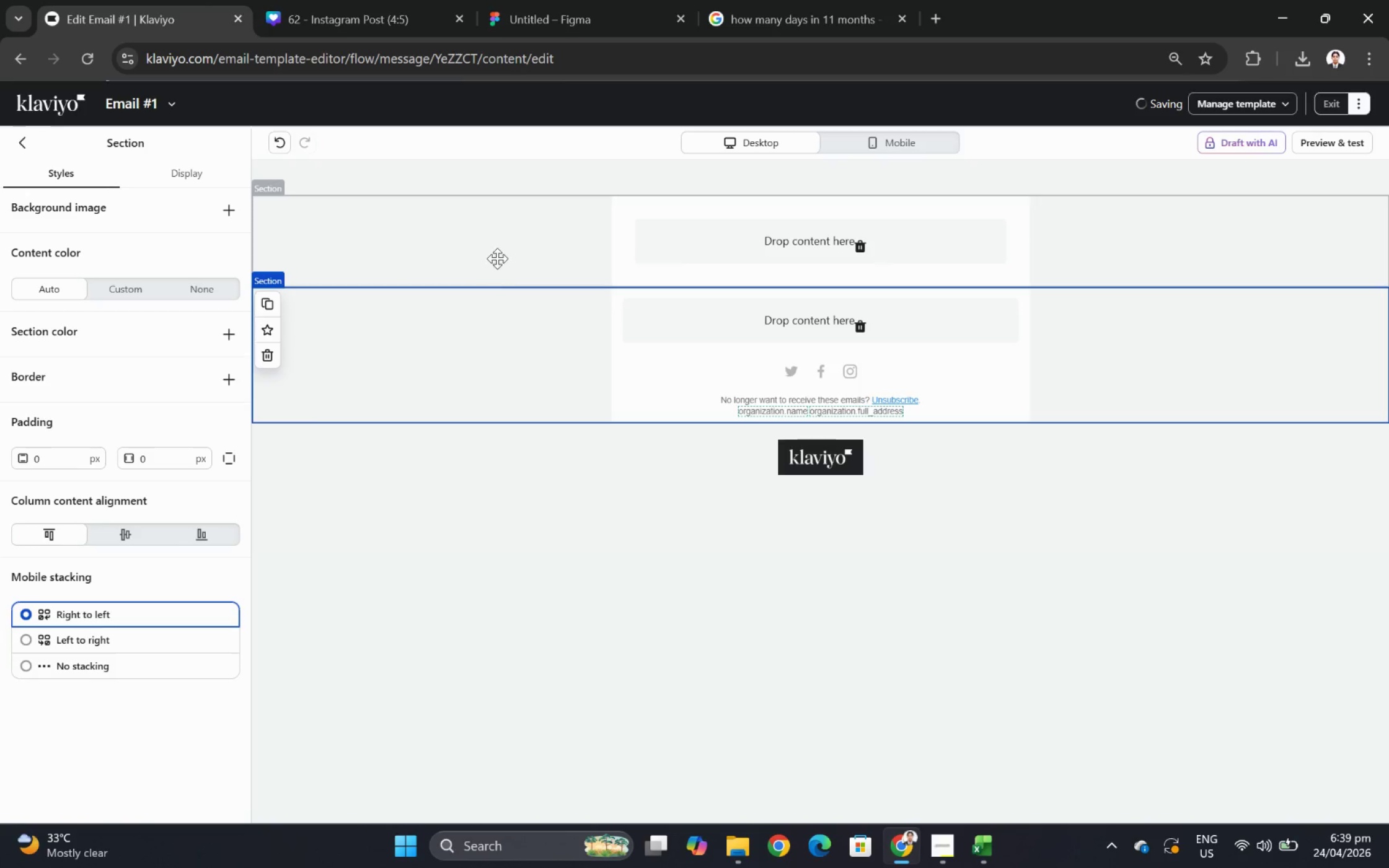 
left_click([497, 252])
 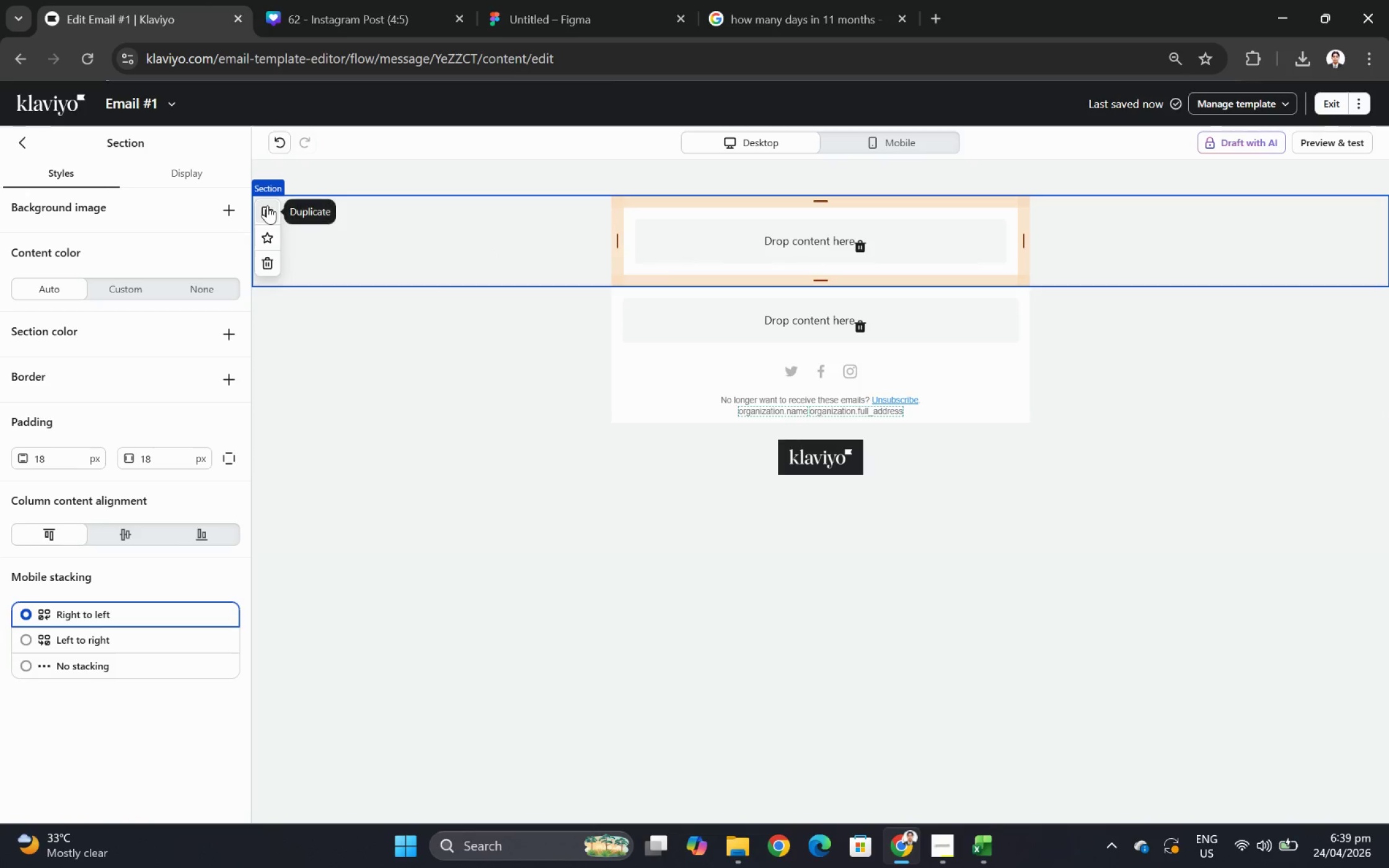 
double_click([267, 205])
 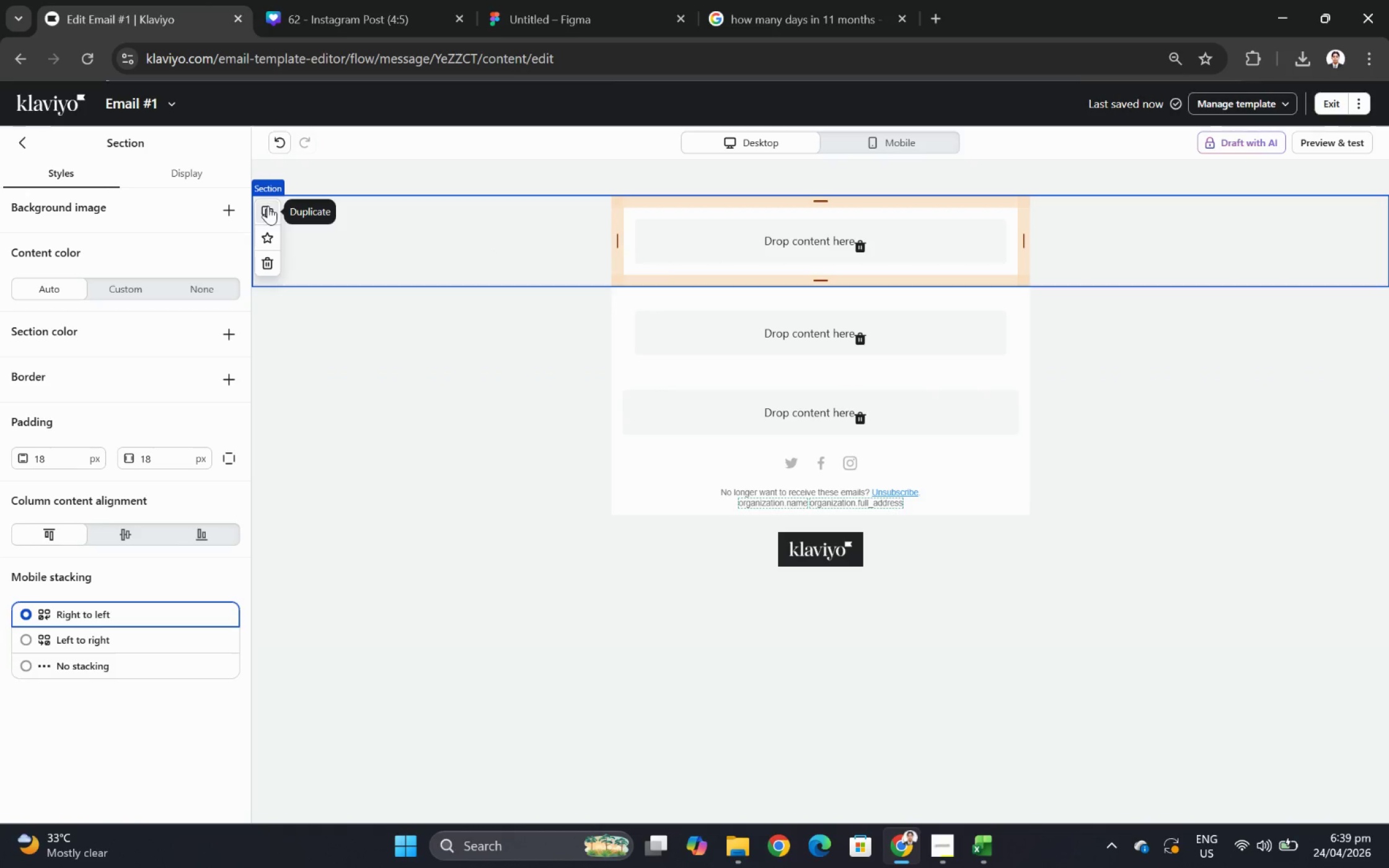 
left_click([268, 208])
 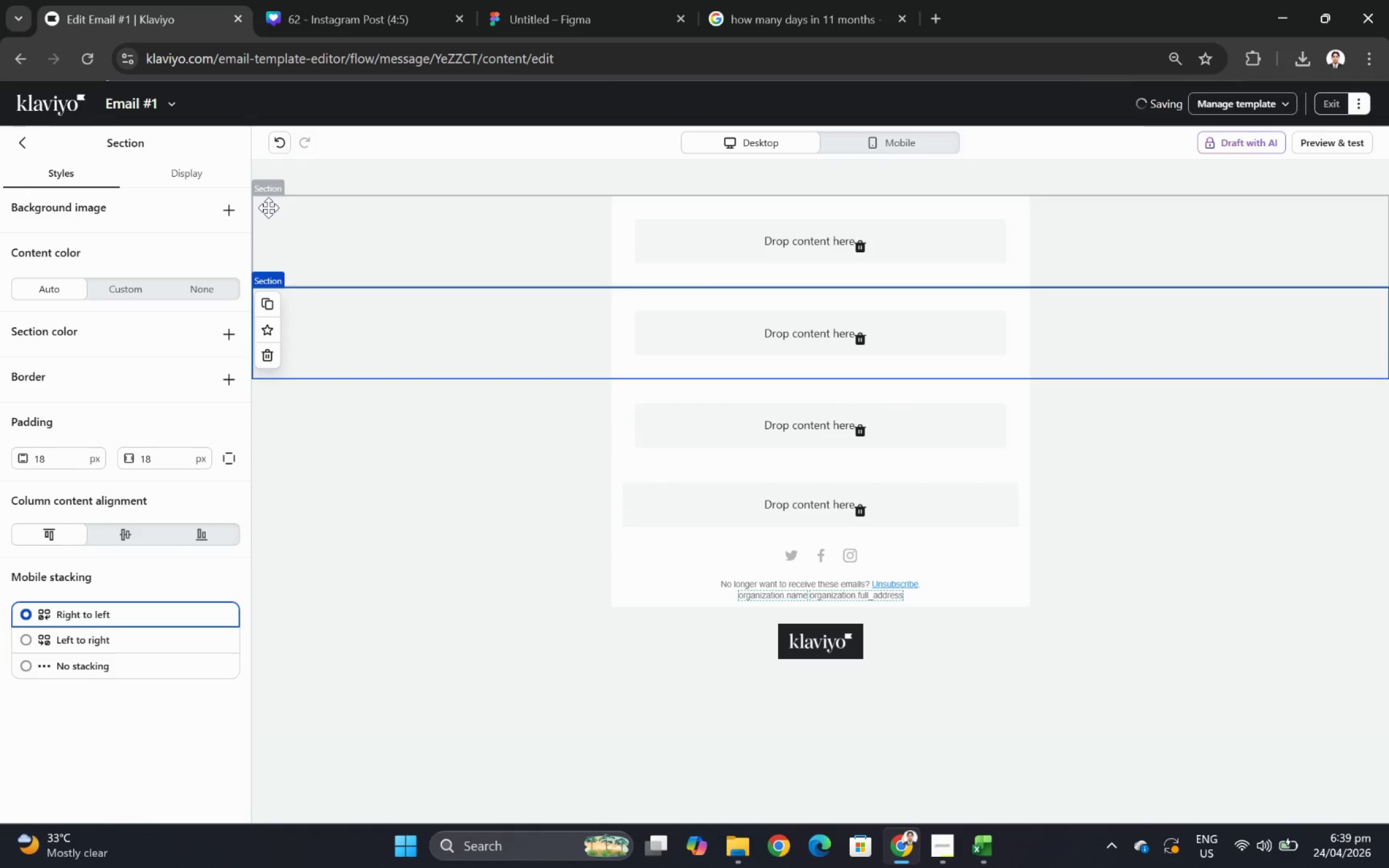 
left_click([268, 208])
 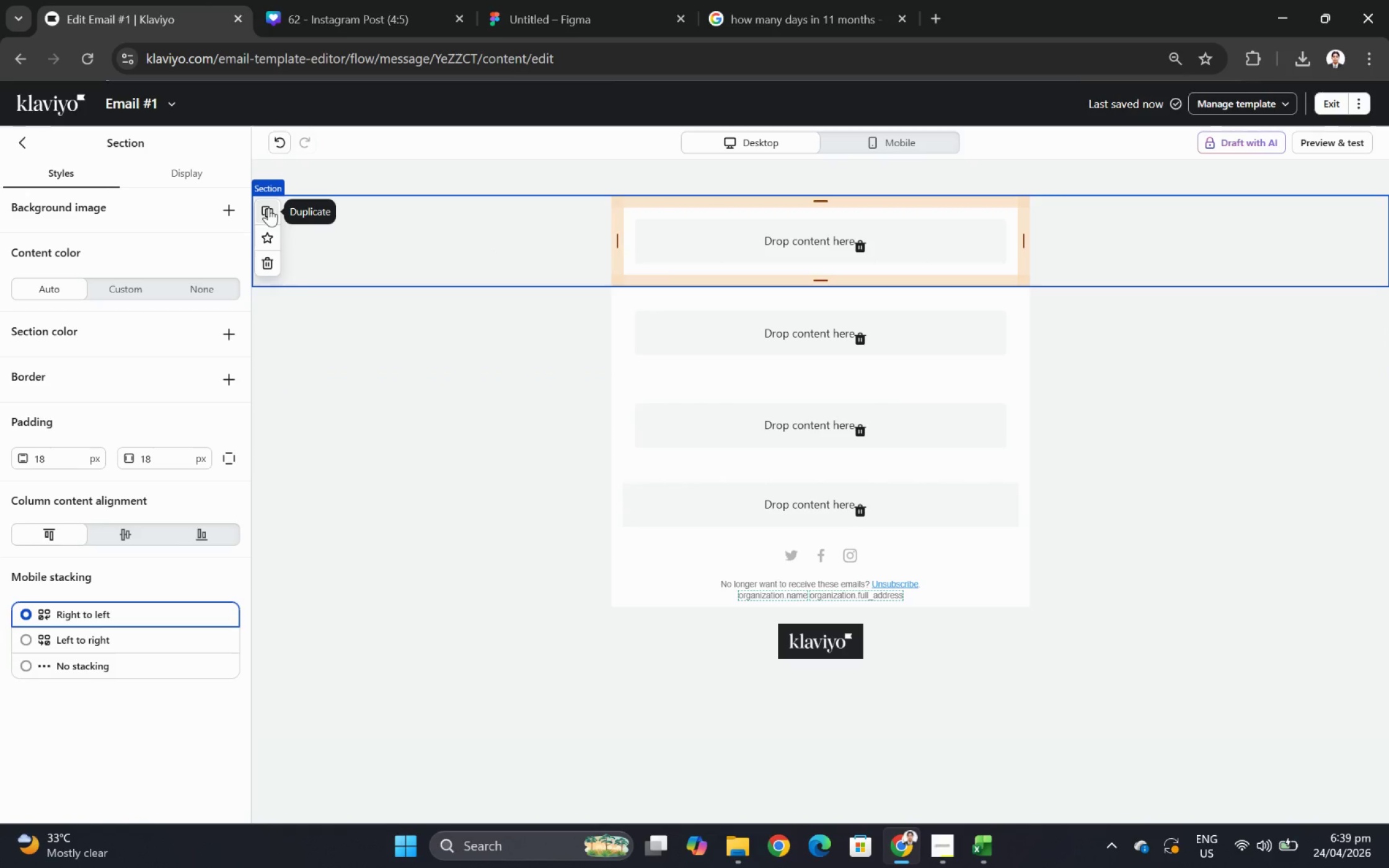 
left_click([268, 208])
 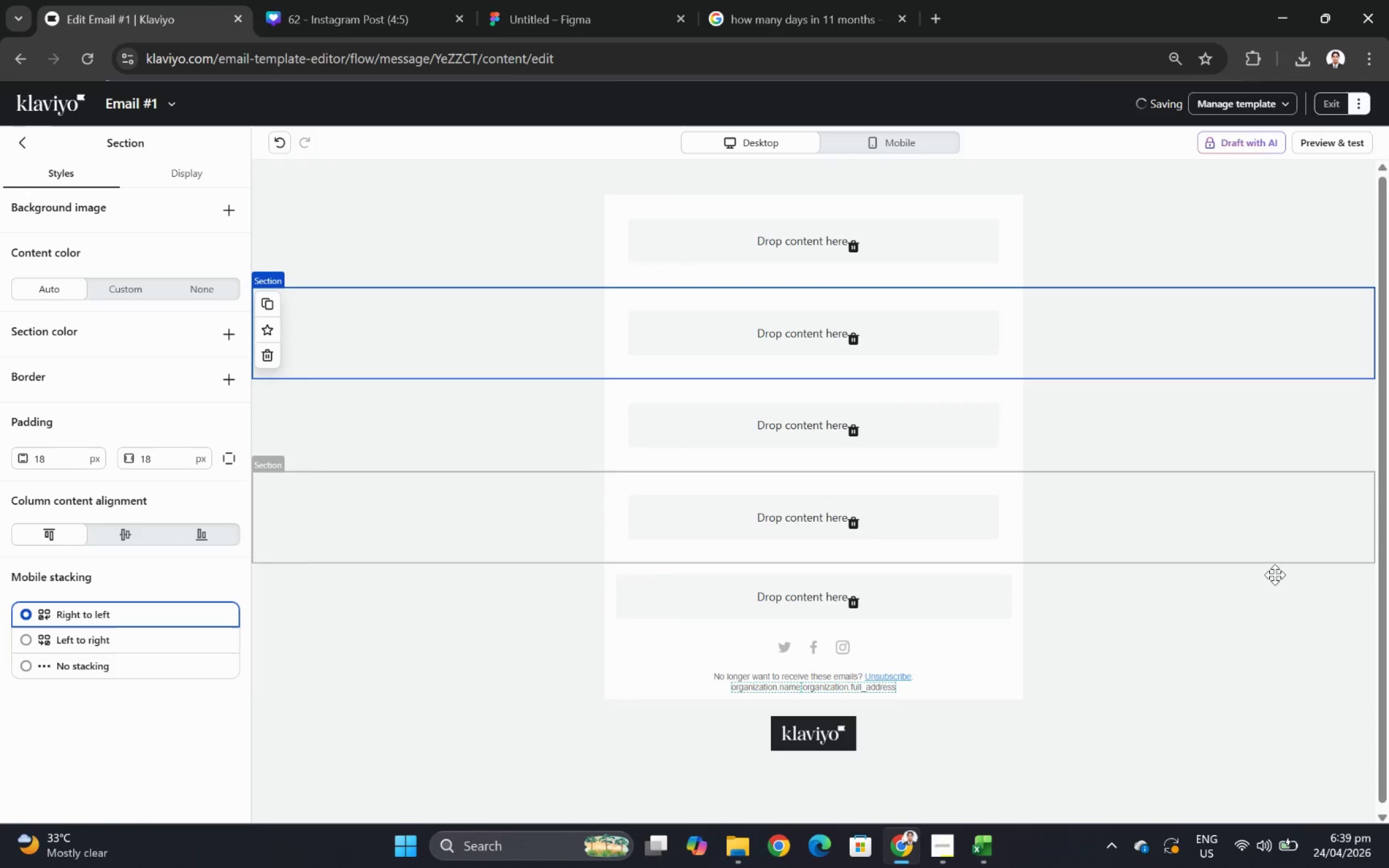 
left_click([1291, 590])
 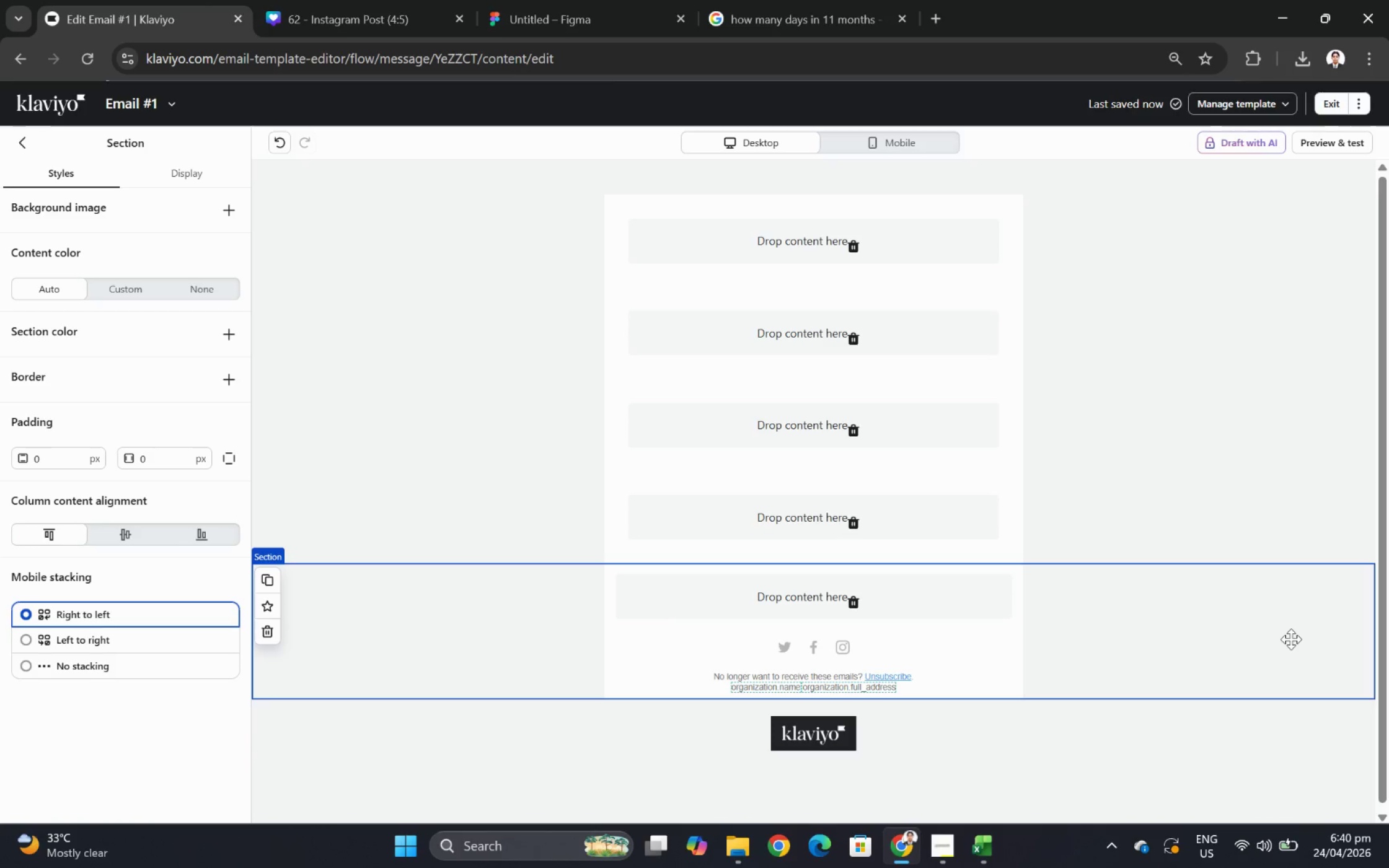 
wait(32.1)
 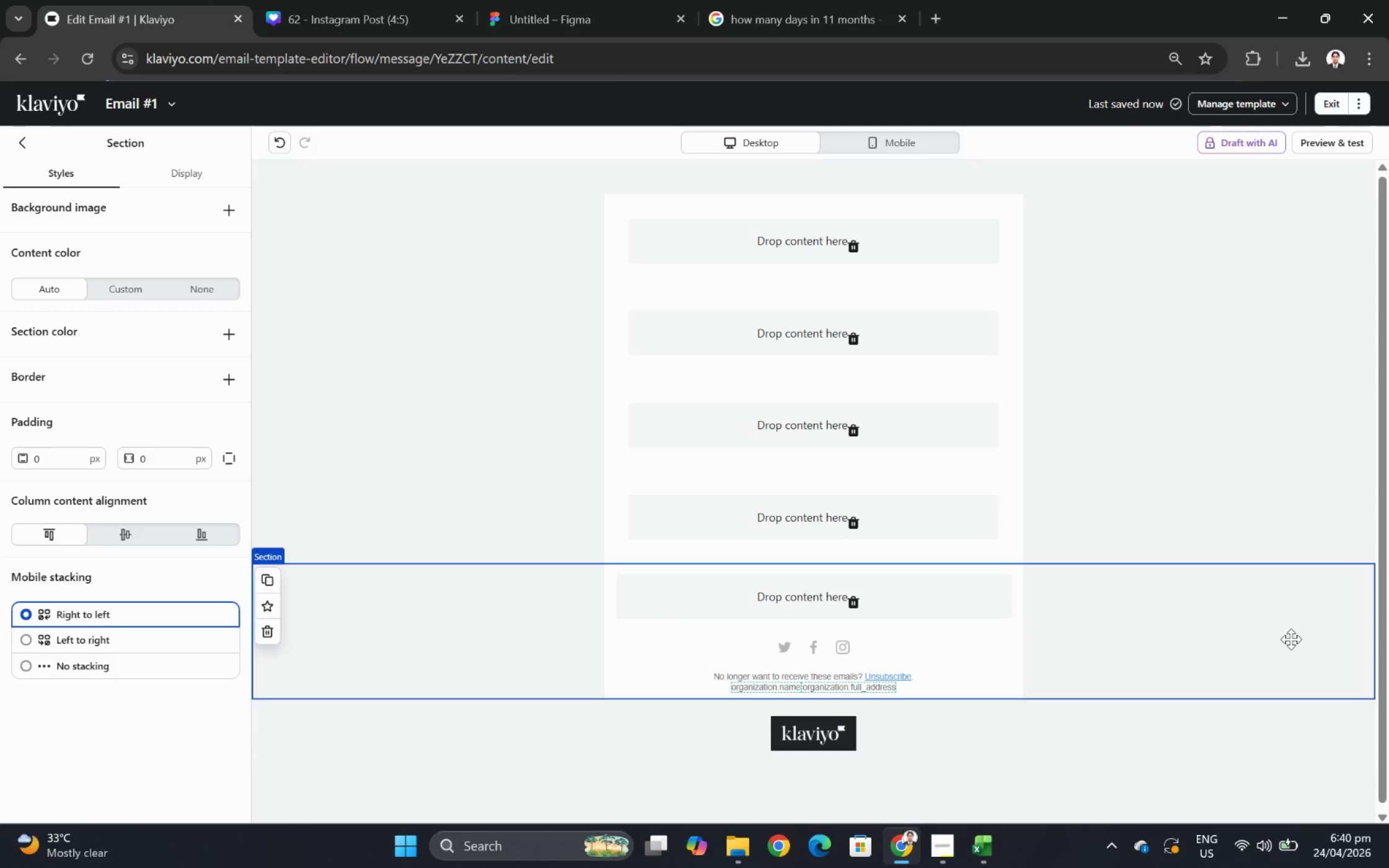 
left_click([1124, 226])
 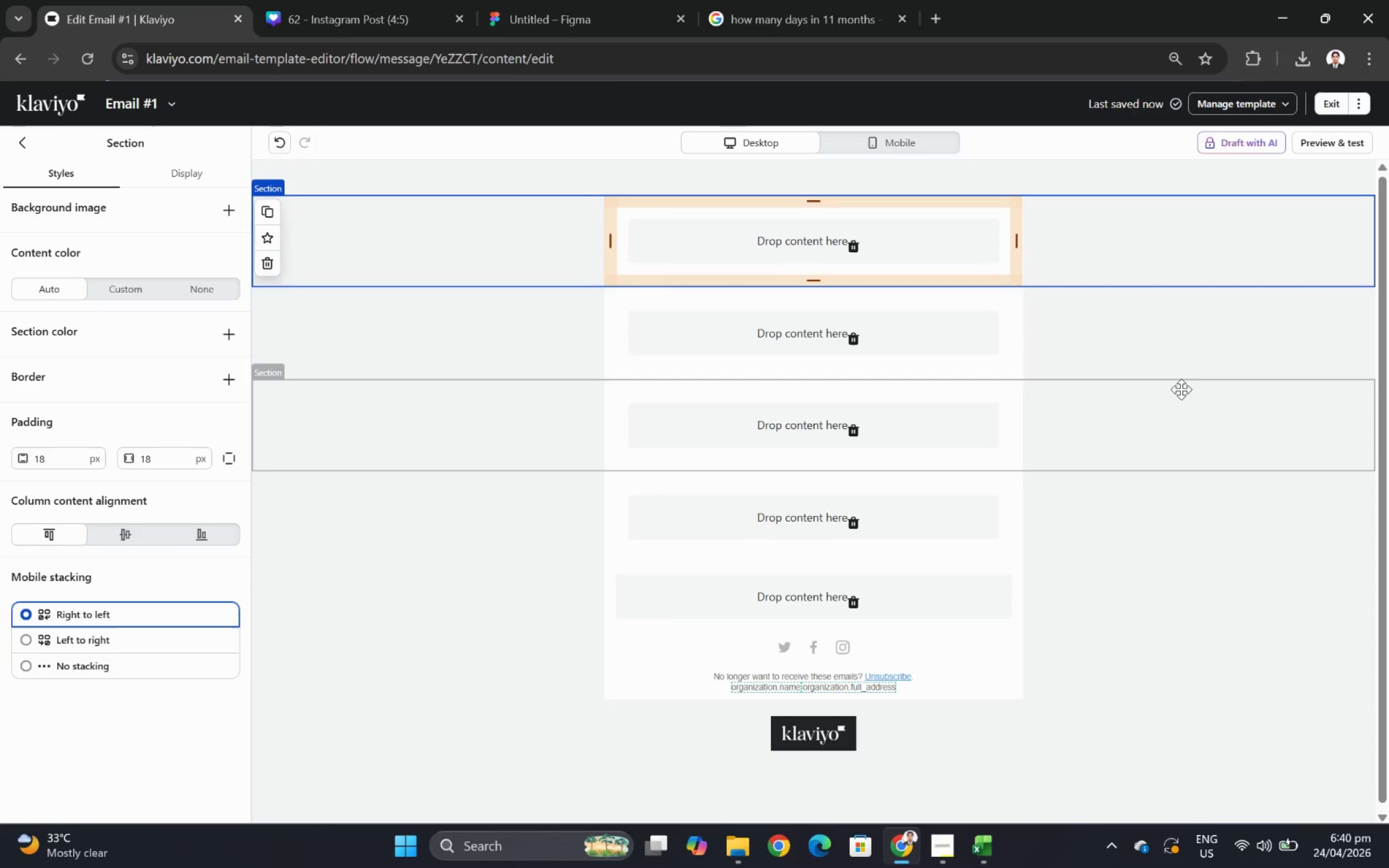 
left_click([1172, 340])
 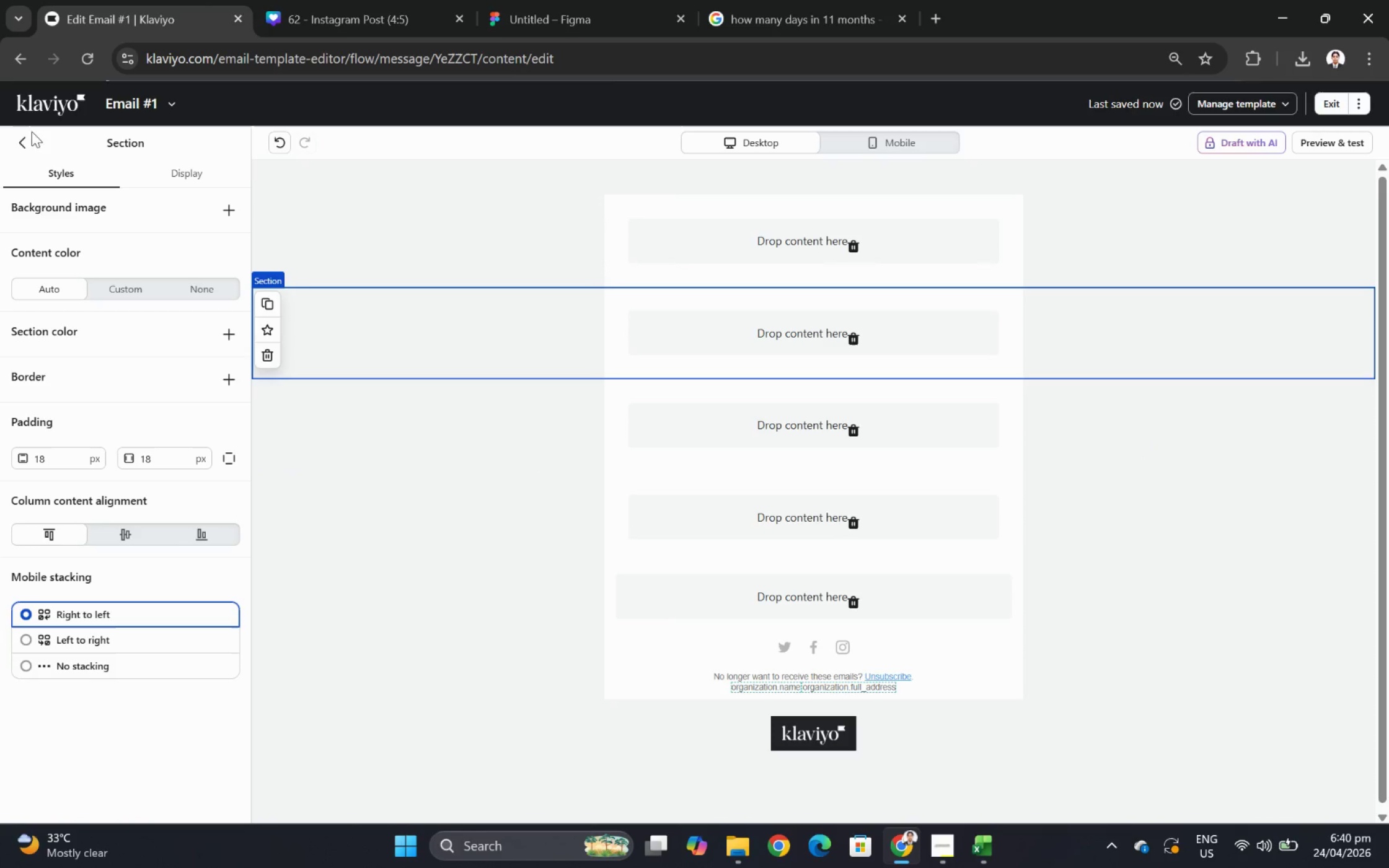 
left_click([30, 139])
 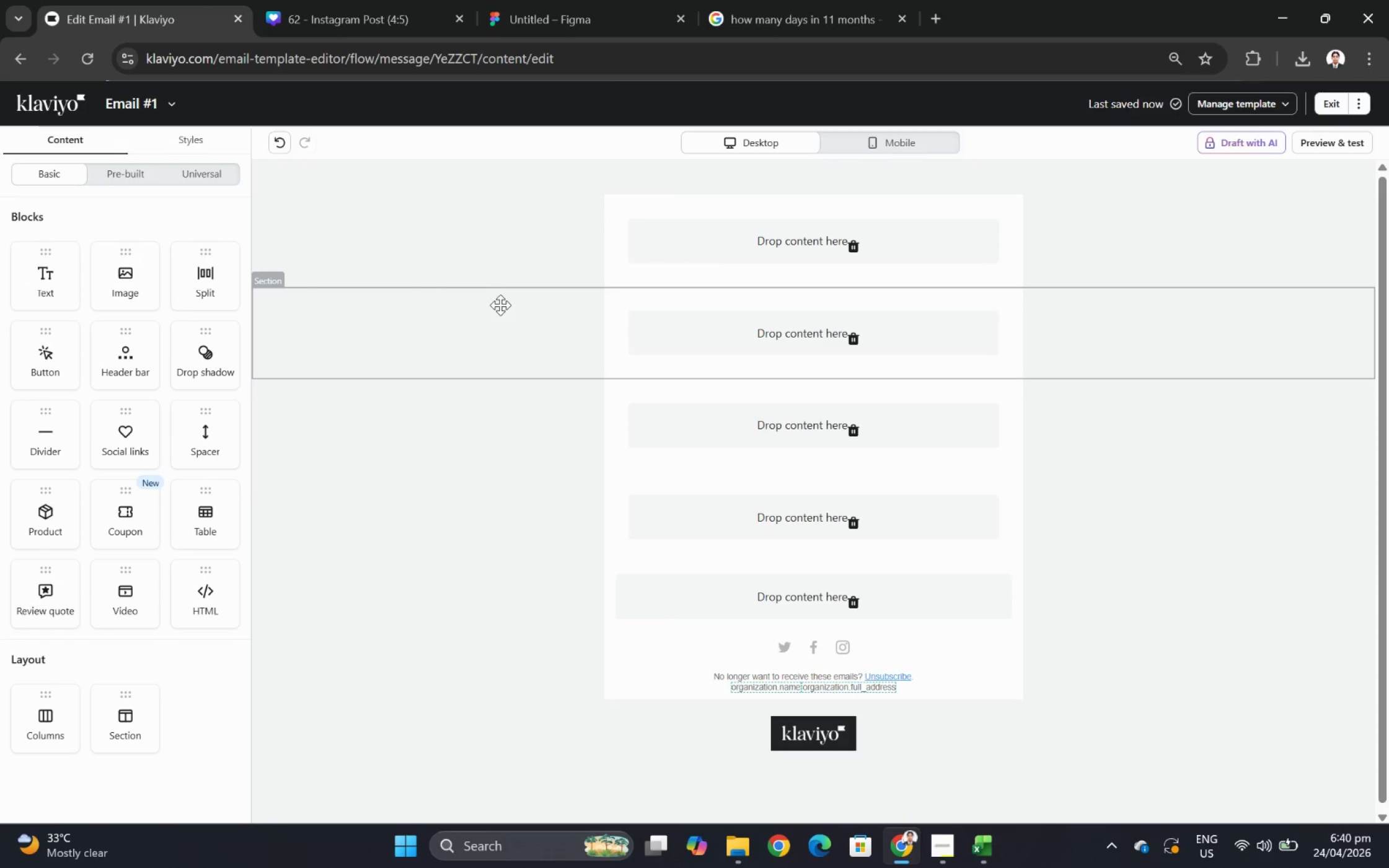 
wait(10.98)
 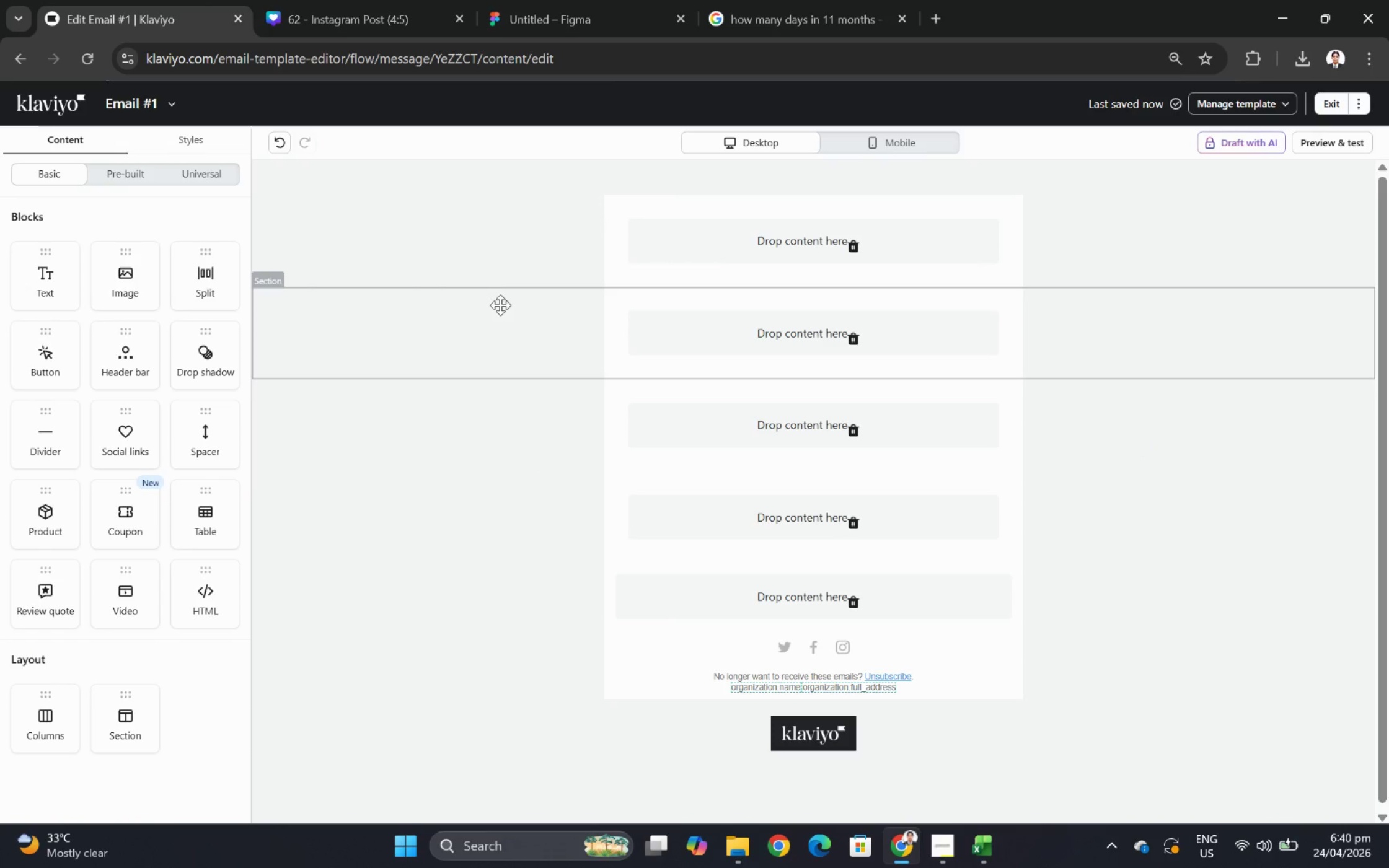 
left_click_drag(start_coordinate=[57, 280], to_coordinate=[879, 329])
 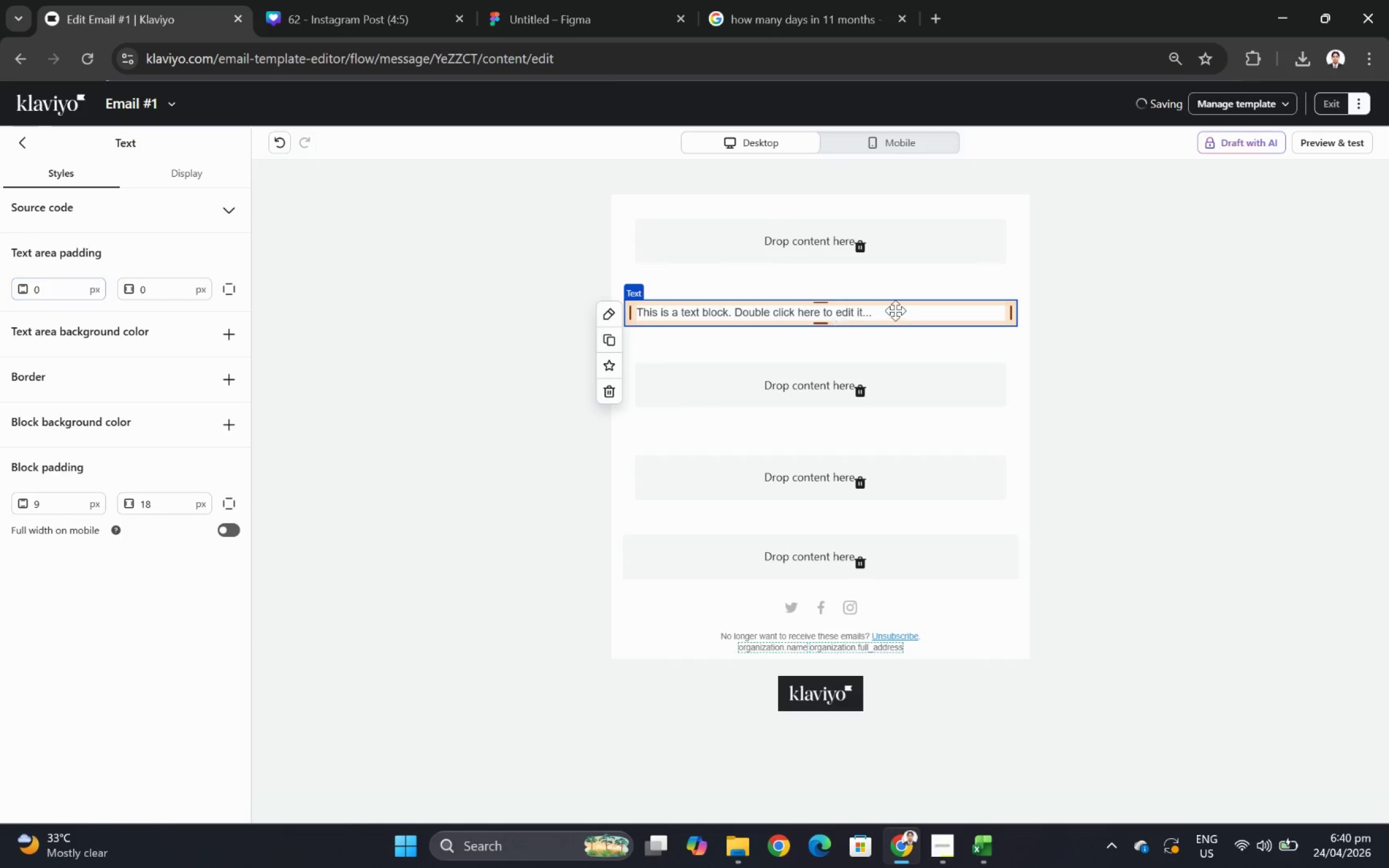 
double_click([895, 310])
 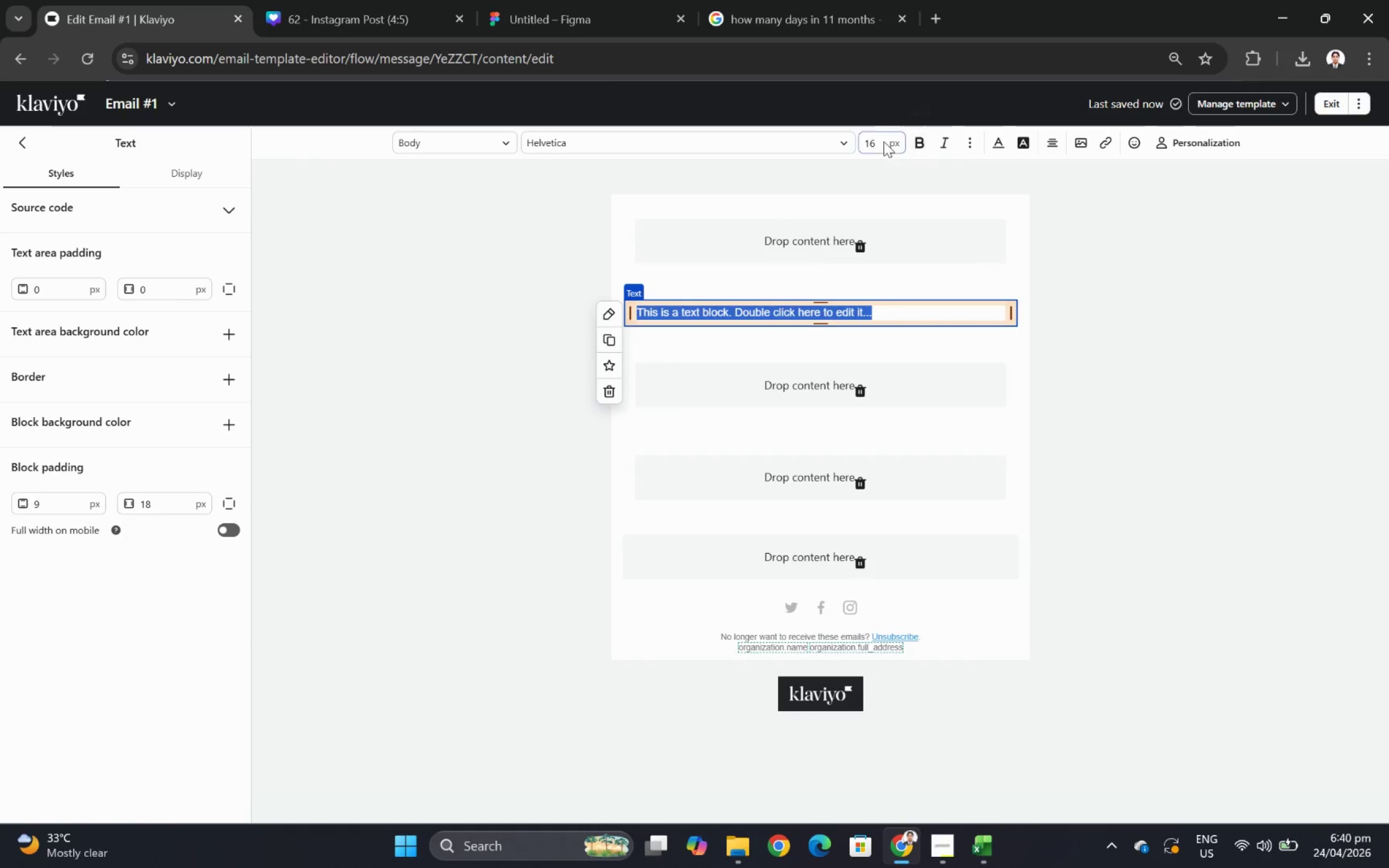 
double_click([881, 141])
 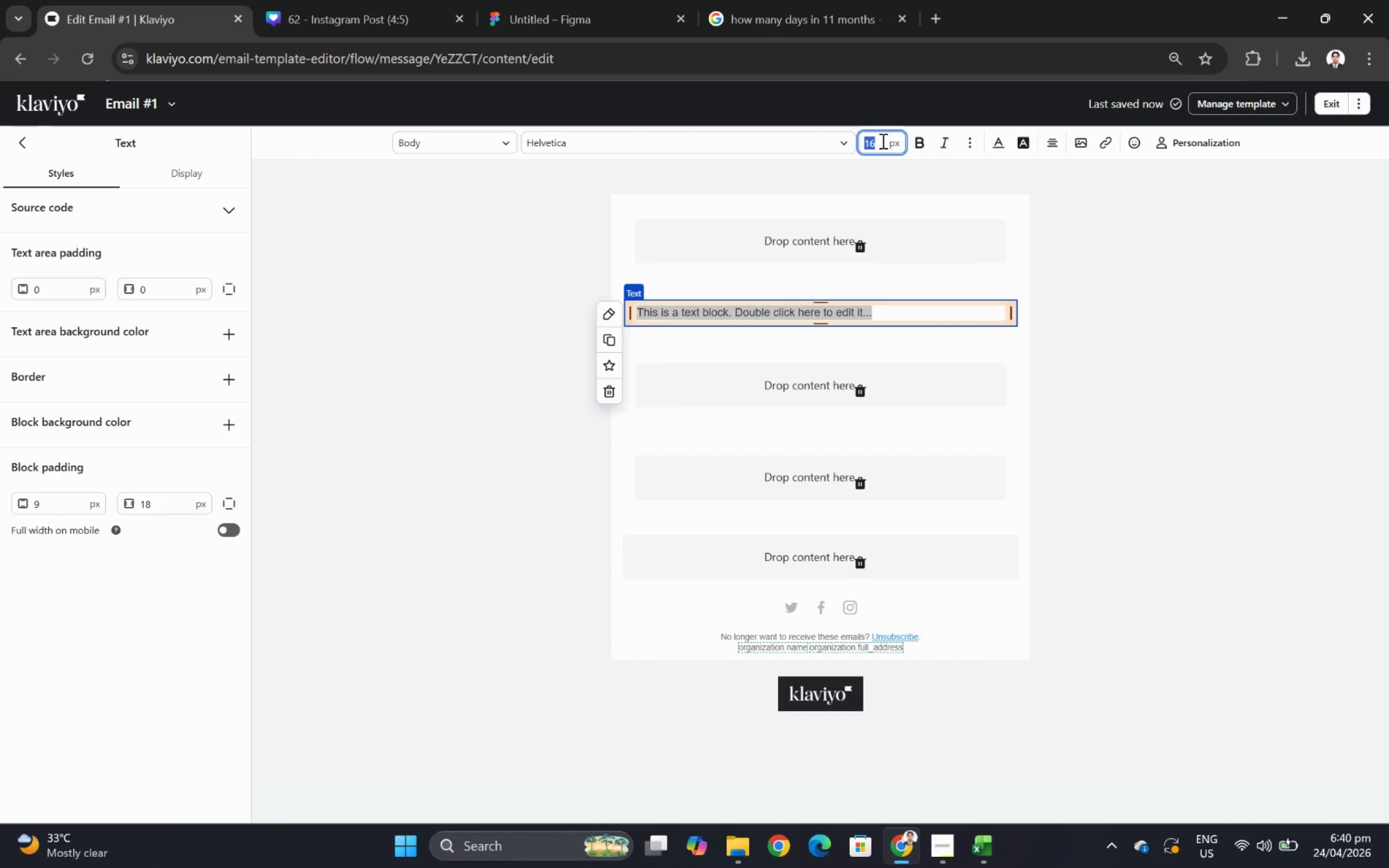 
key(Numpad3)
 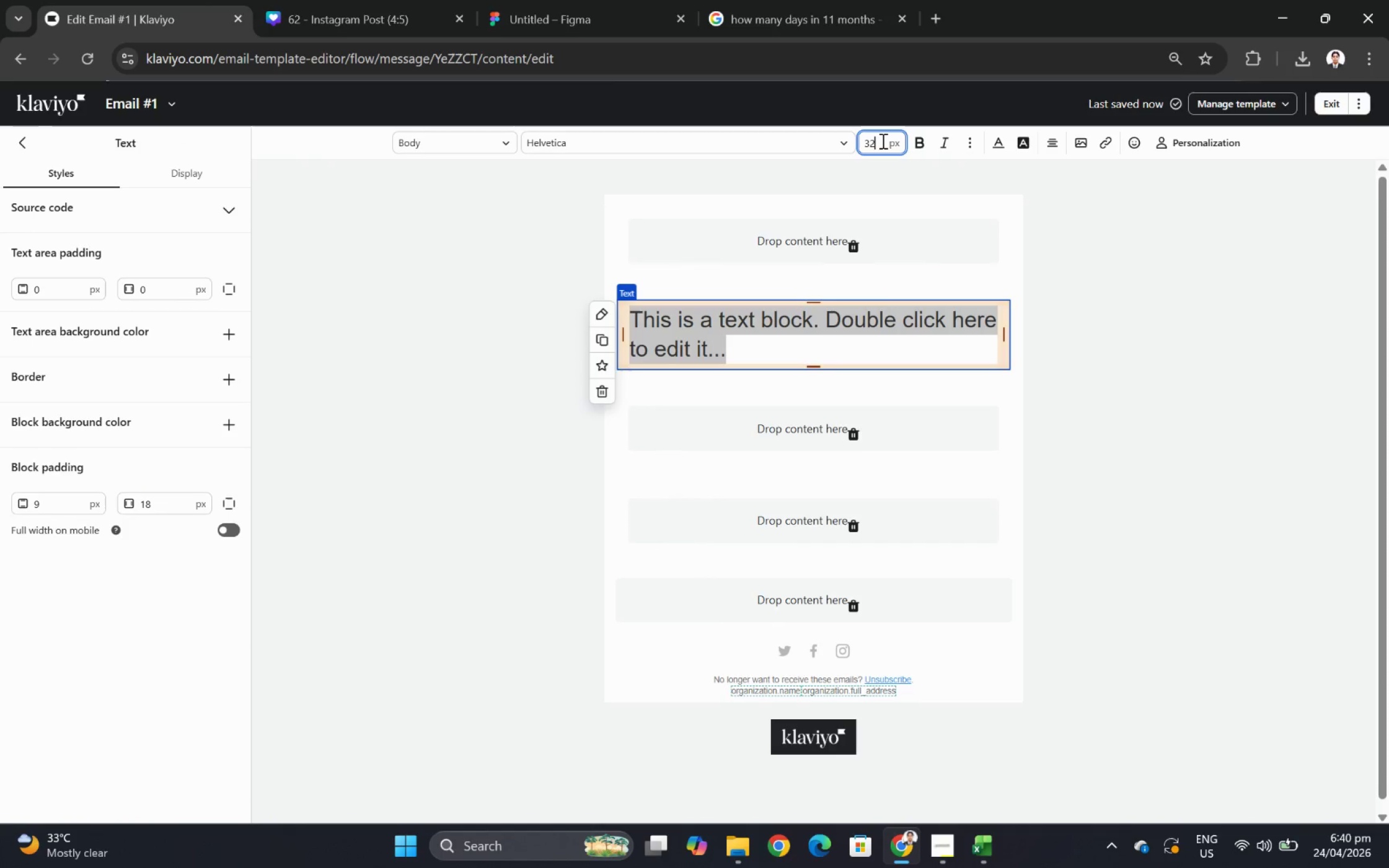 
key(Numpad2)
 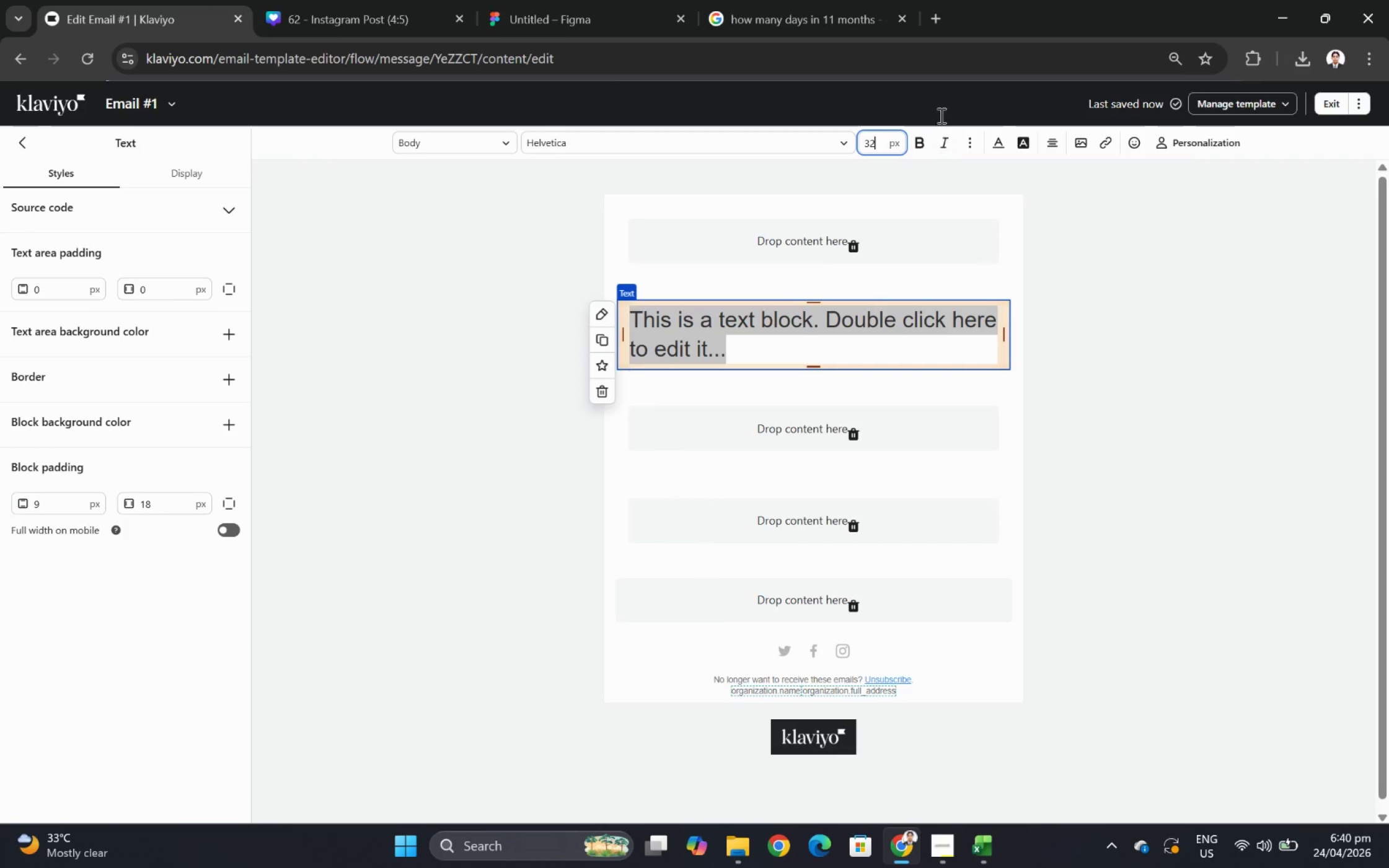 
left_click([924, 136])
 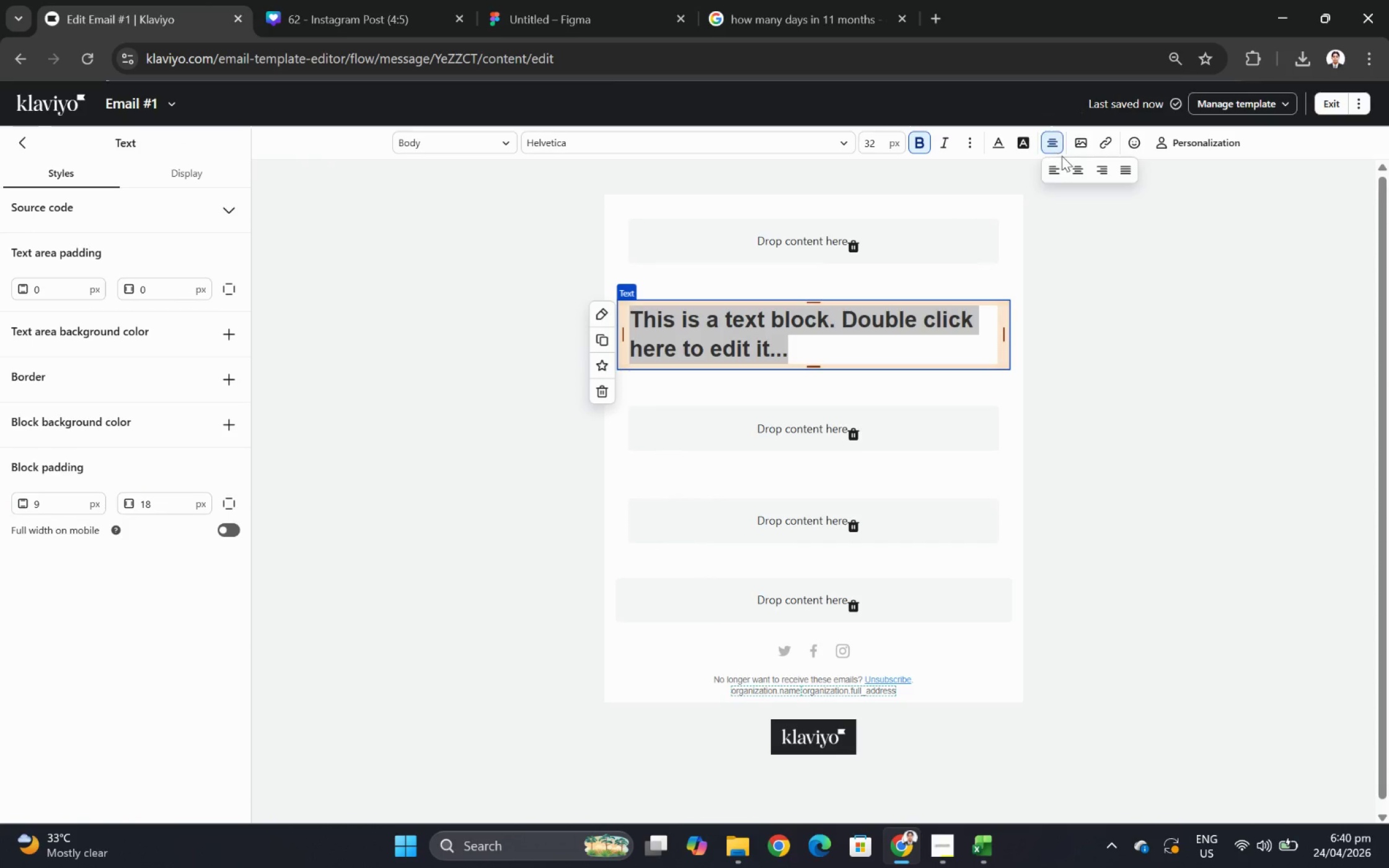 
left_click([1071, 161])
 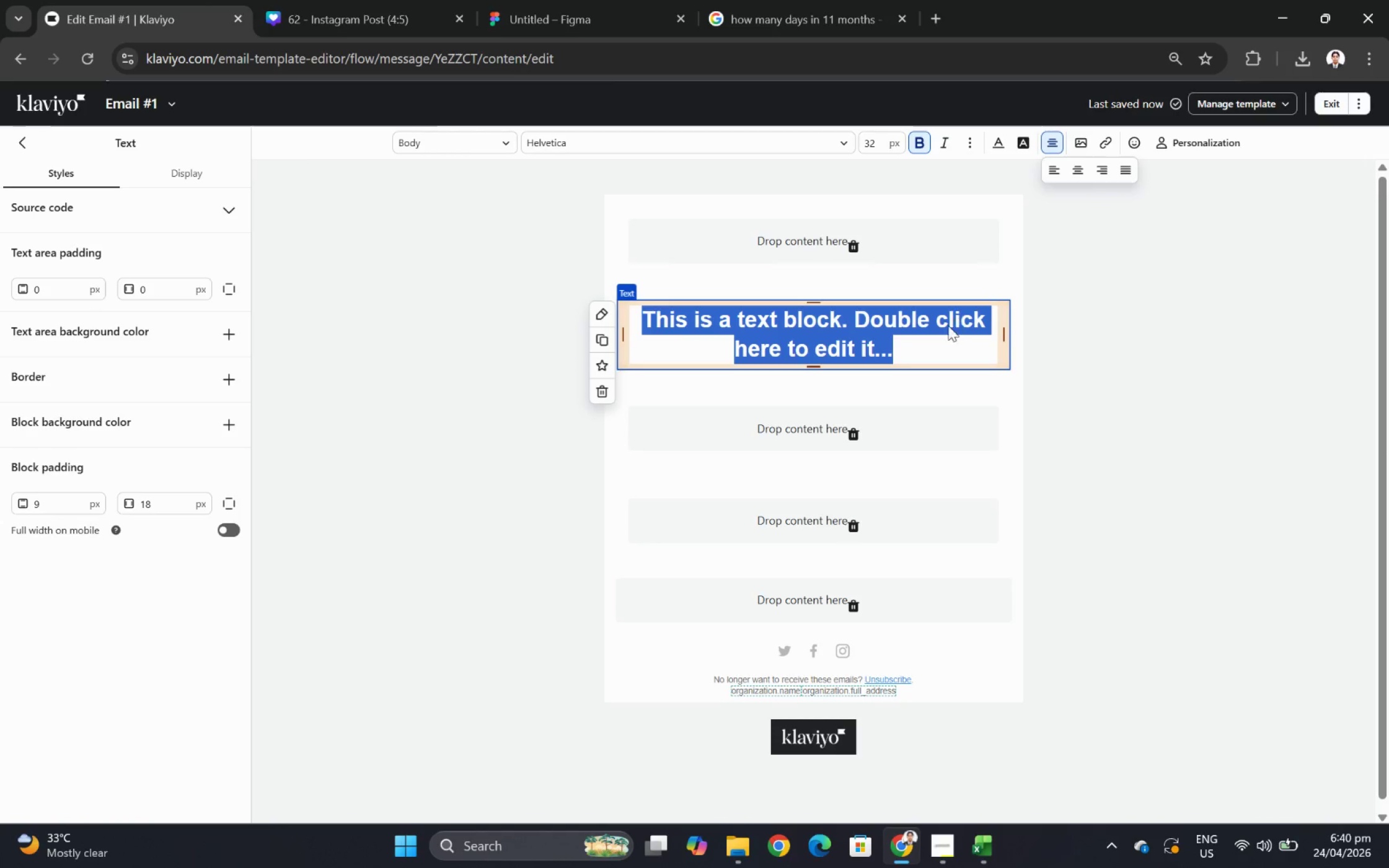 
left_click([940, 336])
 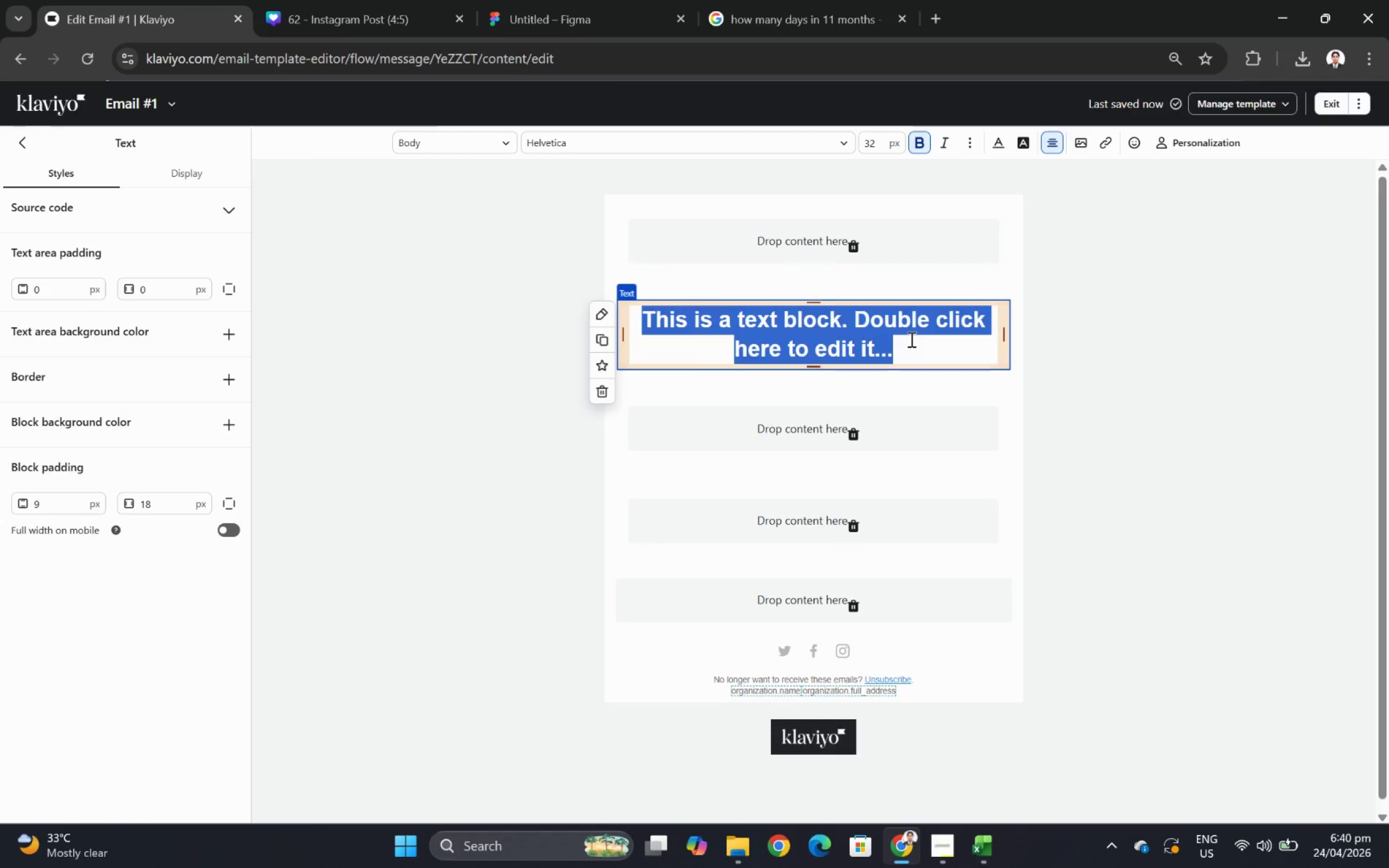 
double_click([910, 339])
 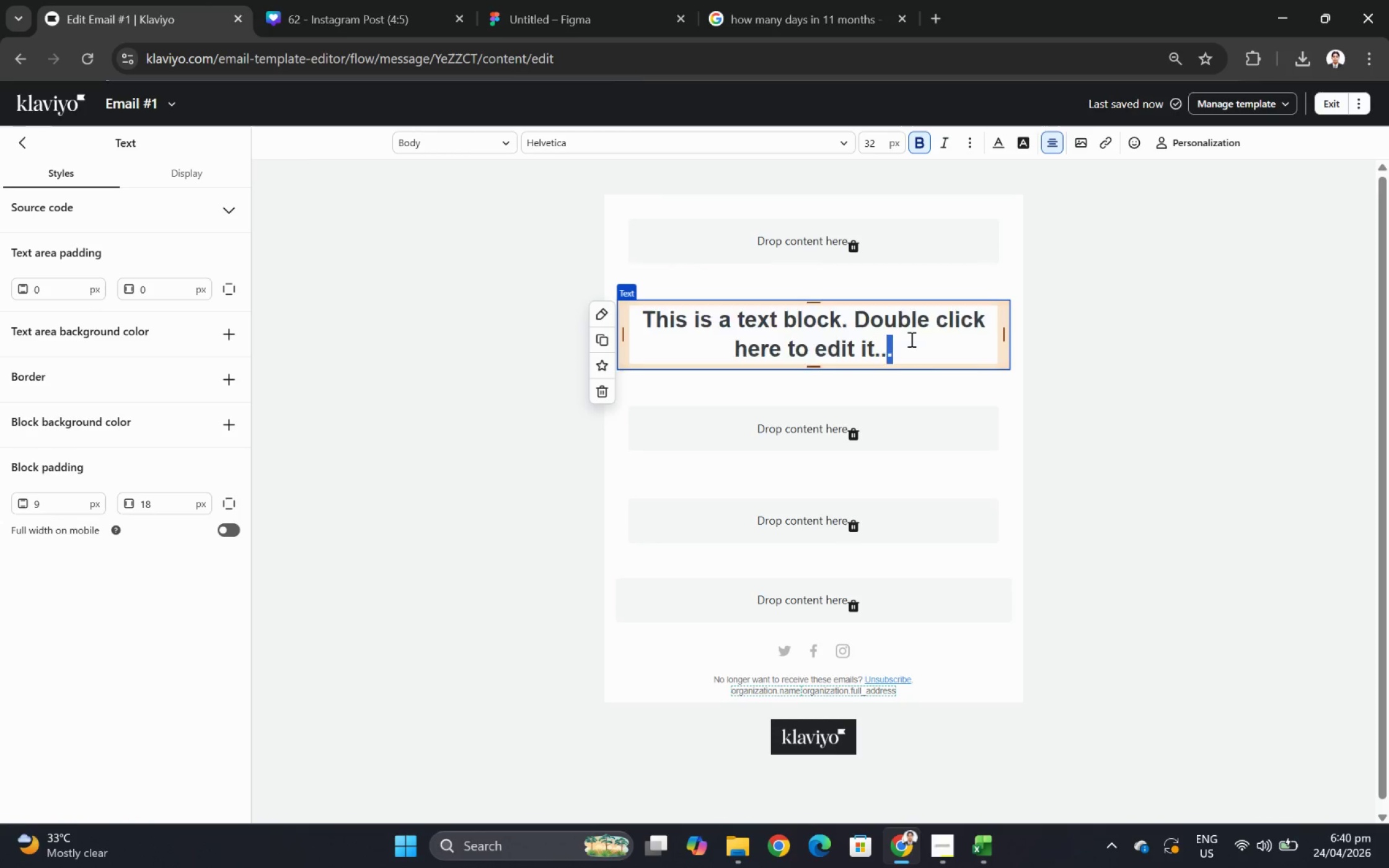 
triple_click([910, 339])
 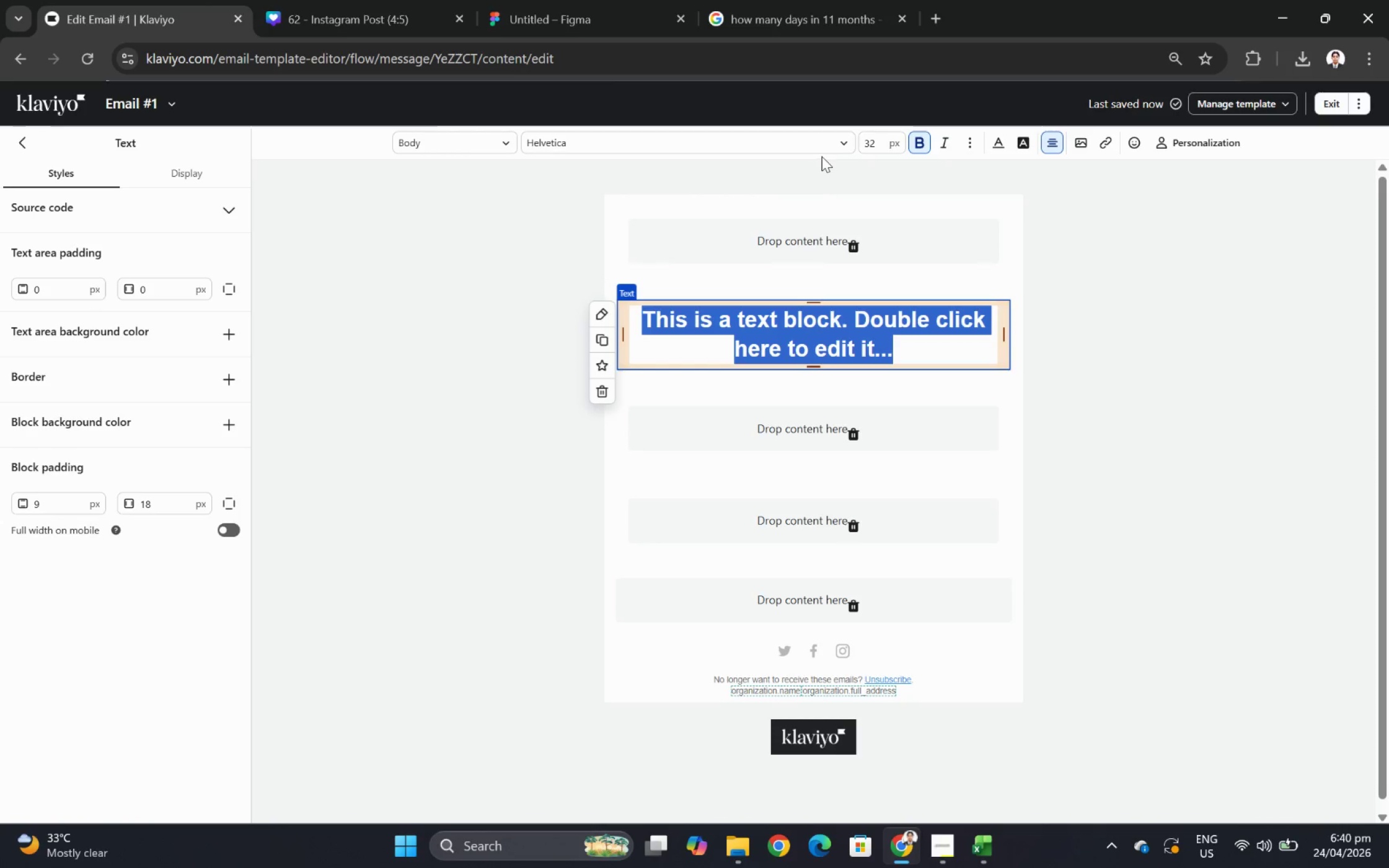 
left_click([822, 142])
 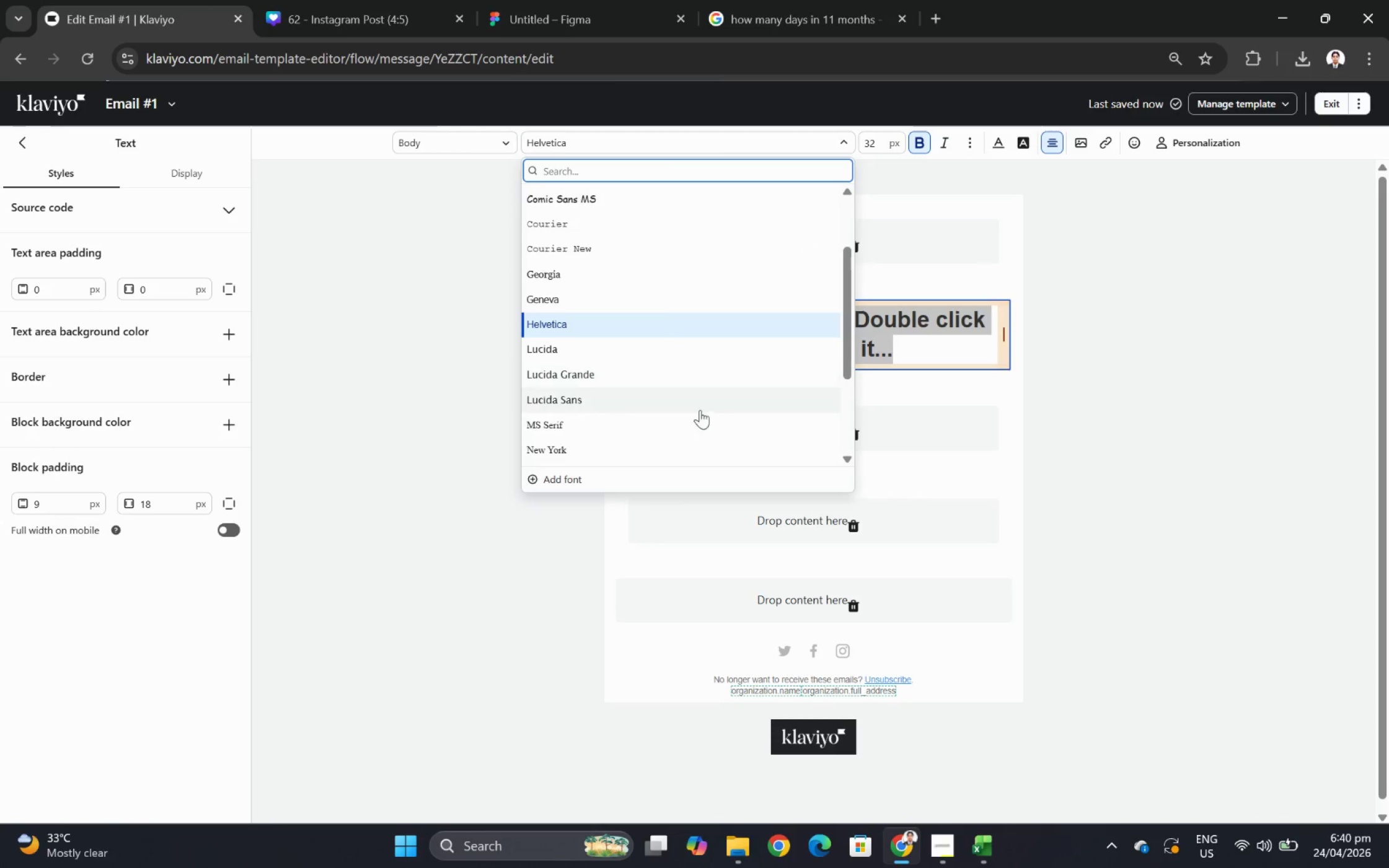 
left_click([704, 424])
 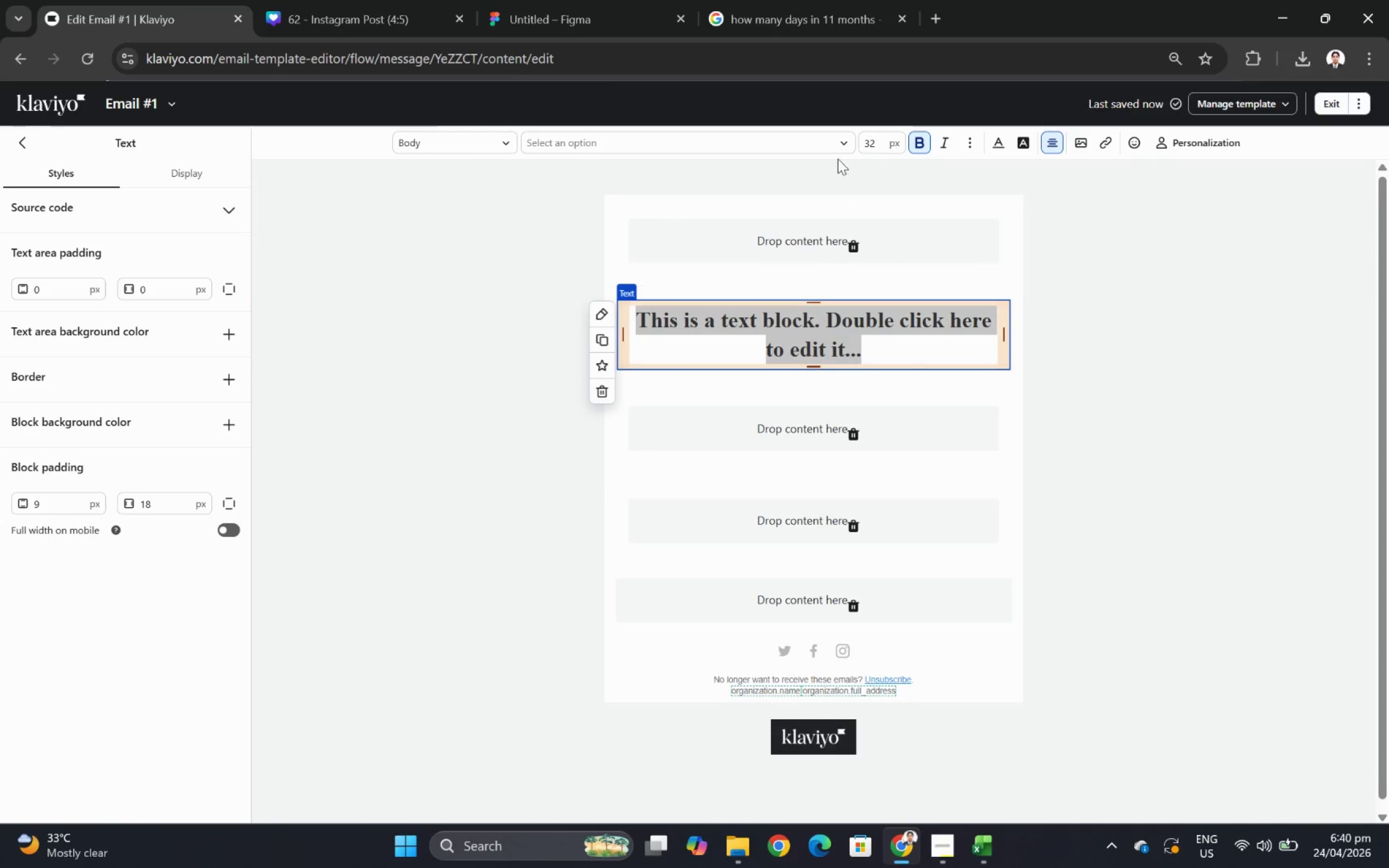 
left_click([837, 149])
 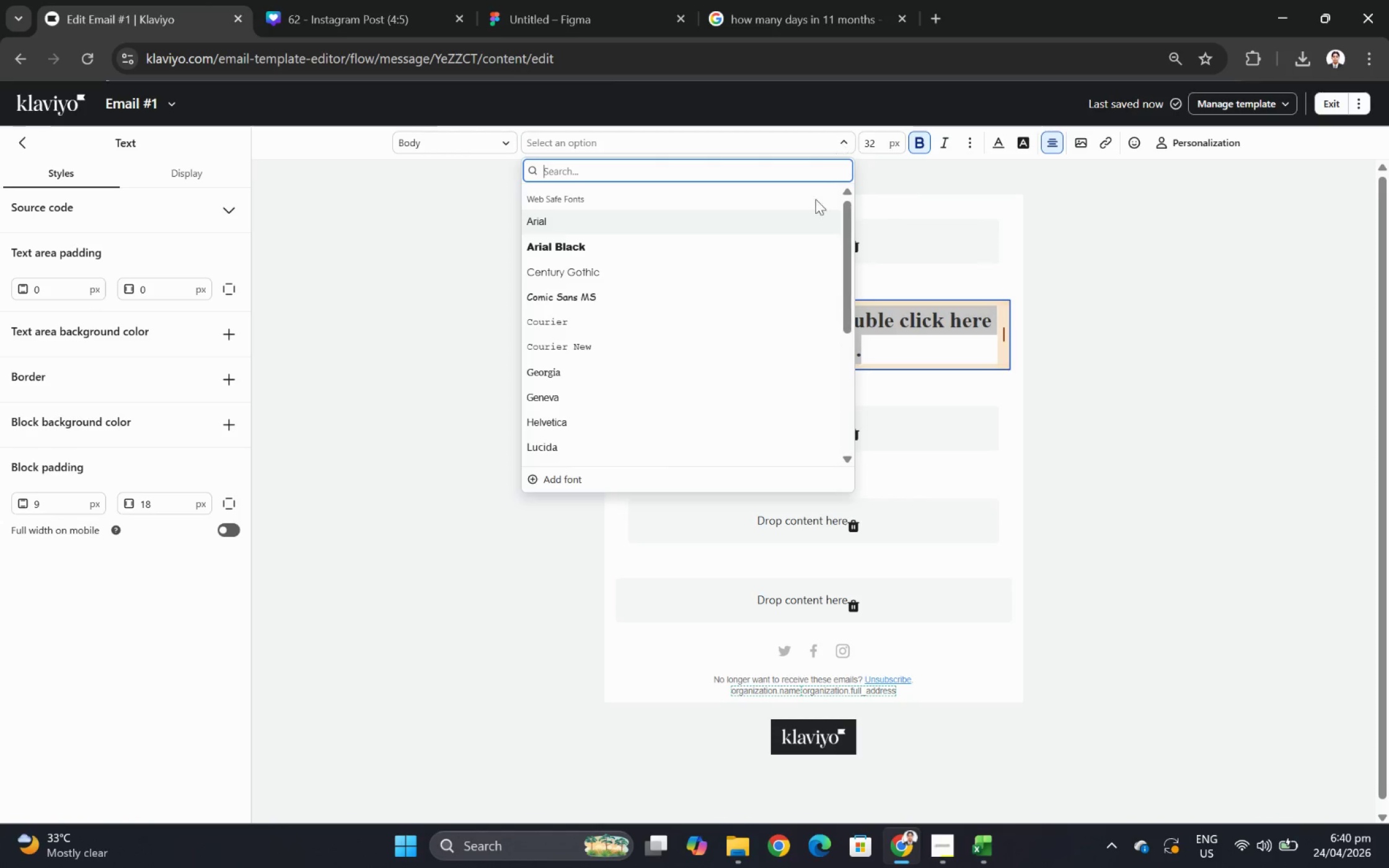 
scroll: coordinate [785, 313], scroll_direction: down, amount: 4.0
 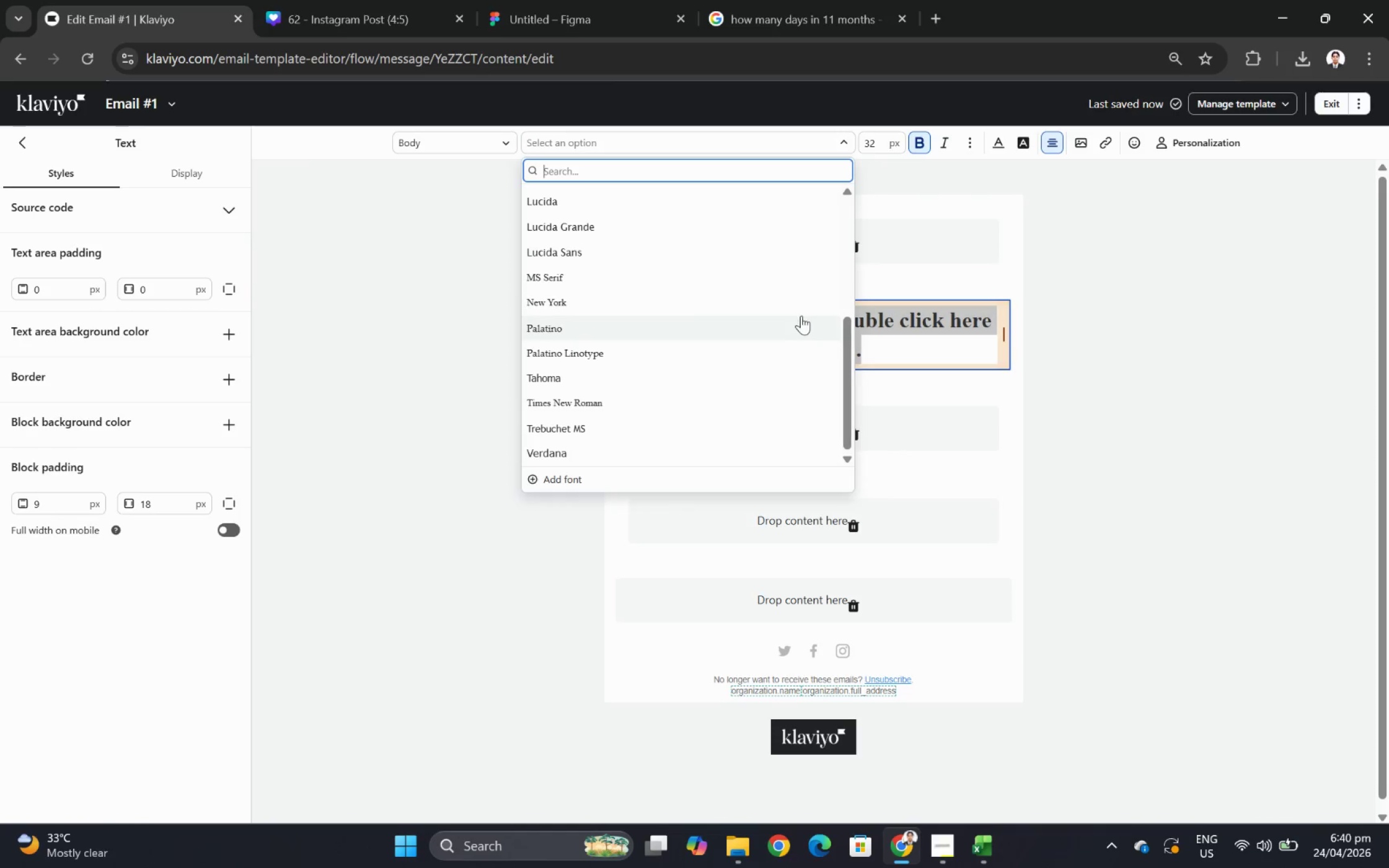 
scroll: coordinate [805, 316], scroll_direction: up, amount: 4.0
 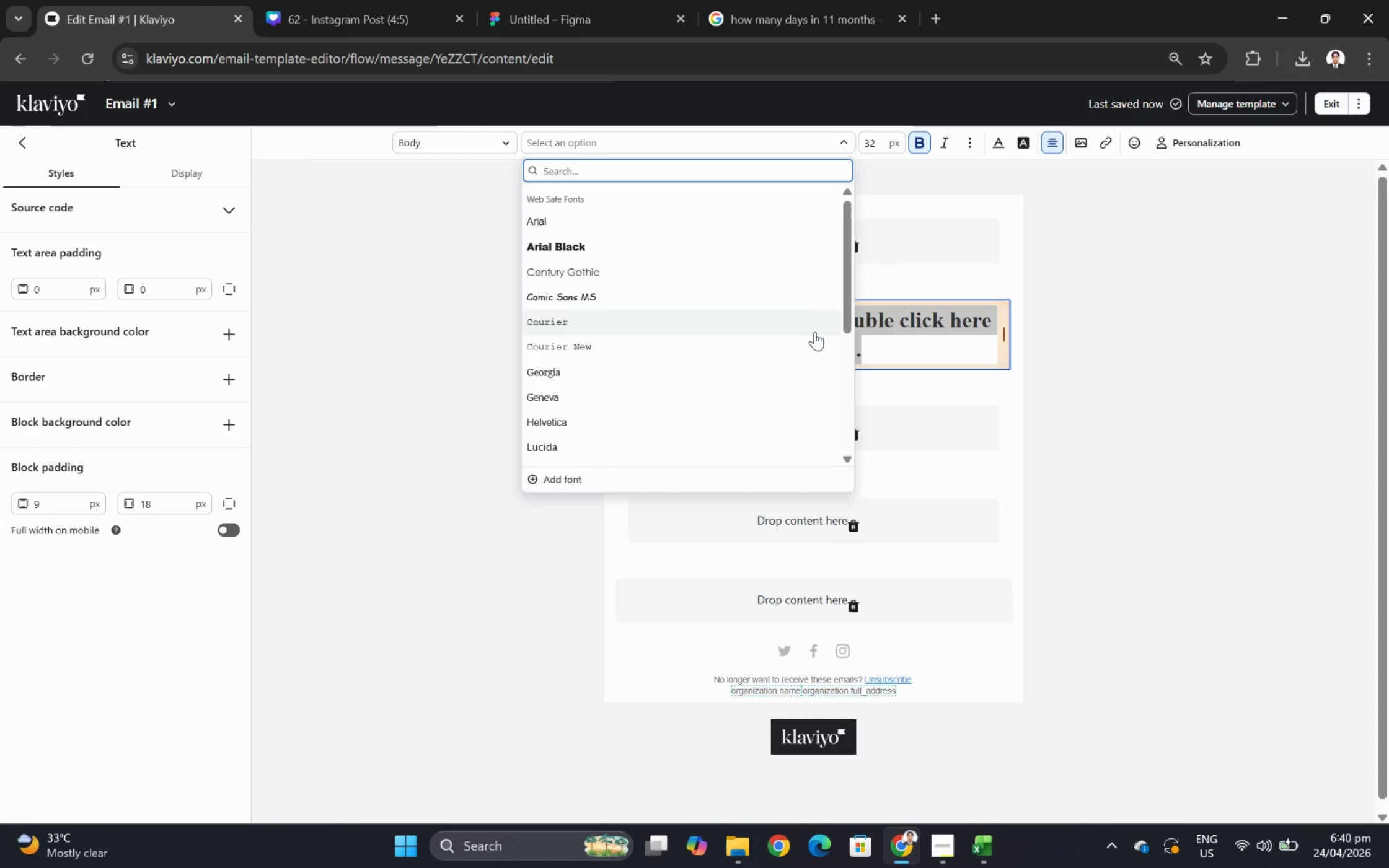 
scroll: coordinate [799, 361], scroll_direction: down, amount: 2.0
 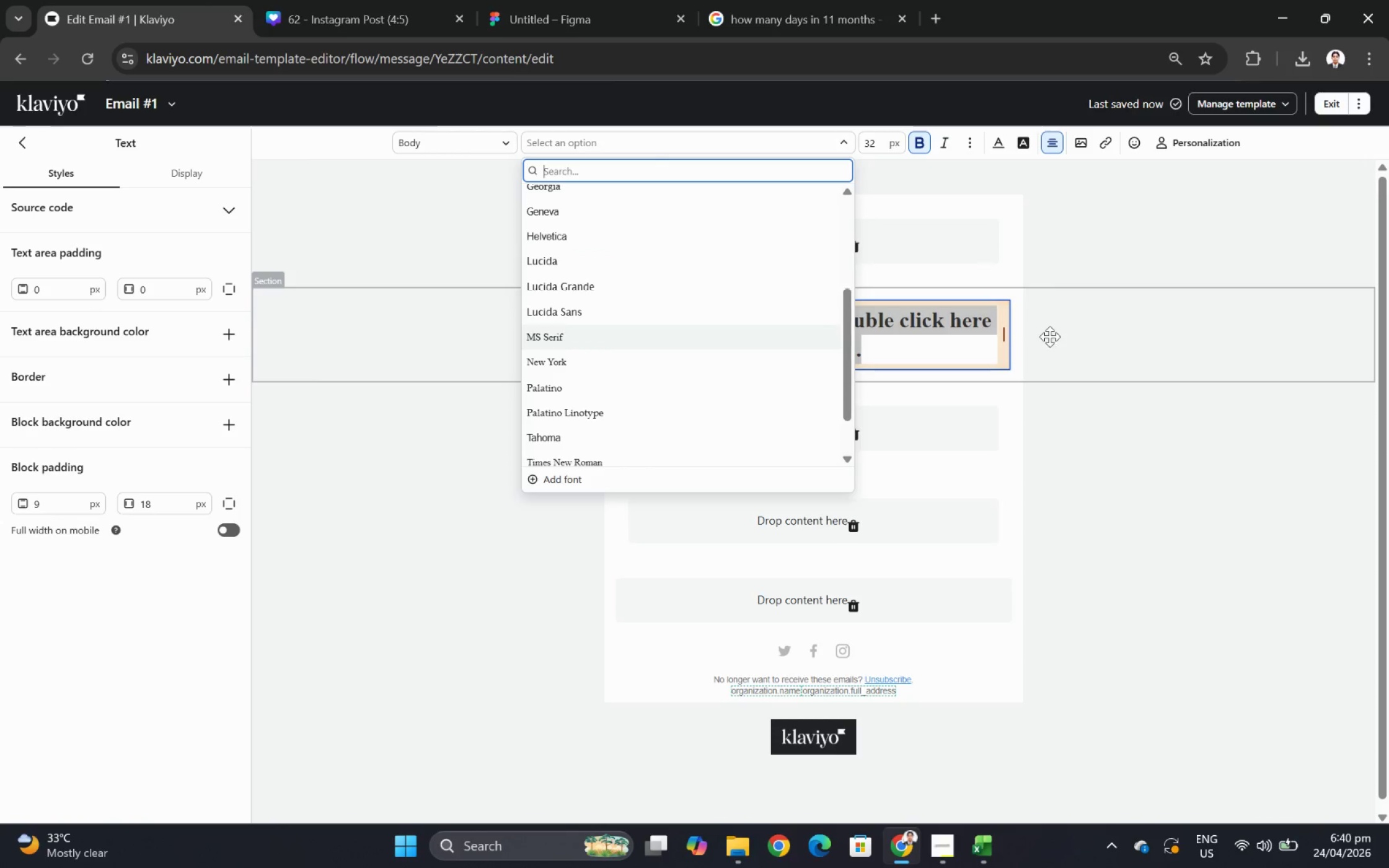 
left_click([1051, 336])
 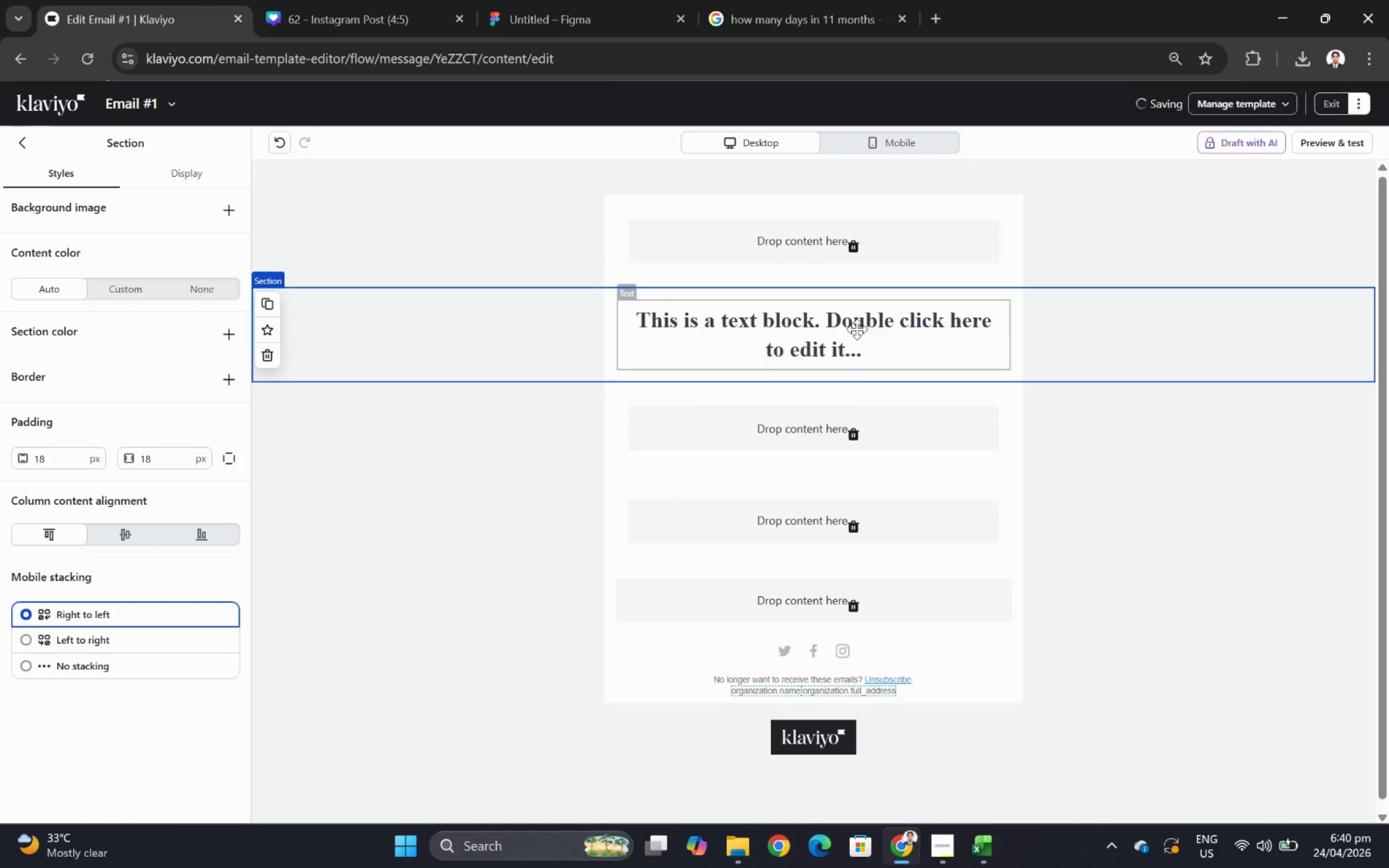 
double_click([857, 329])
 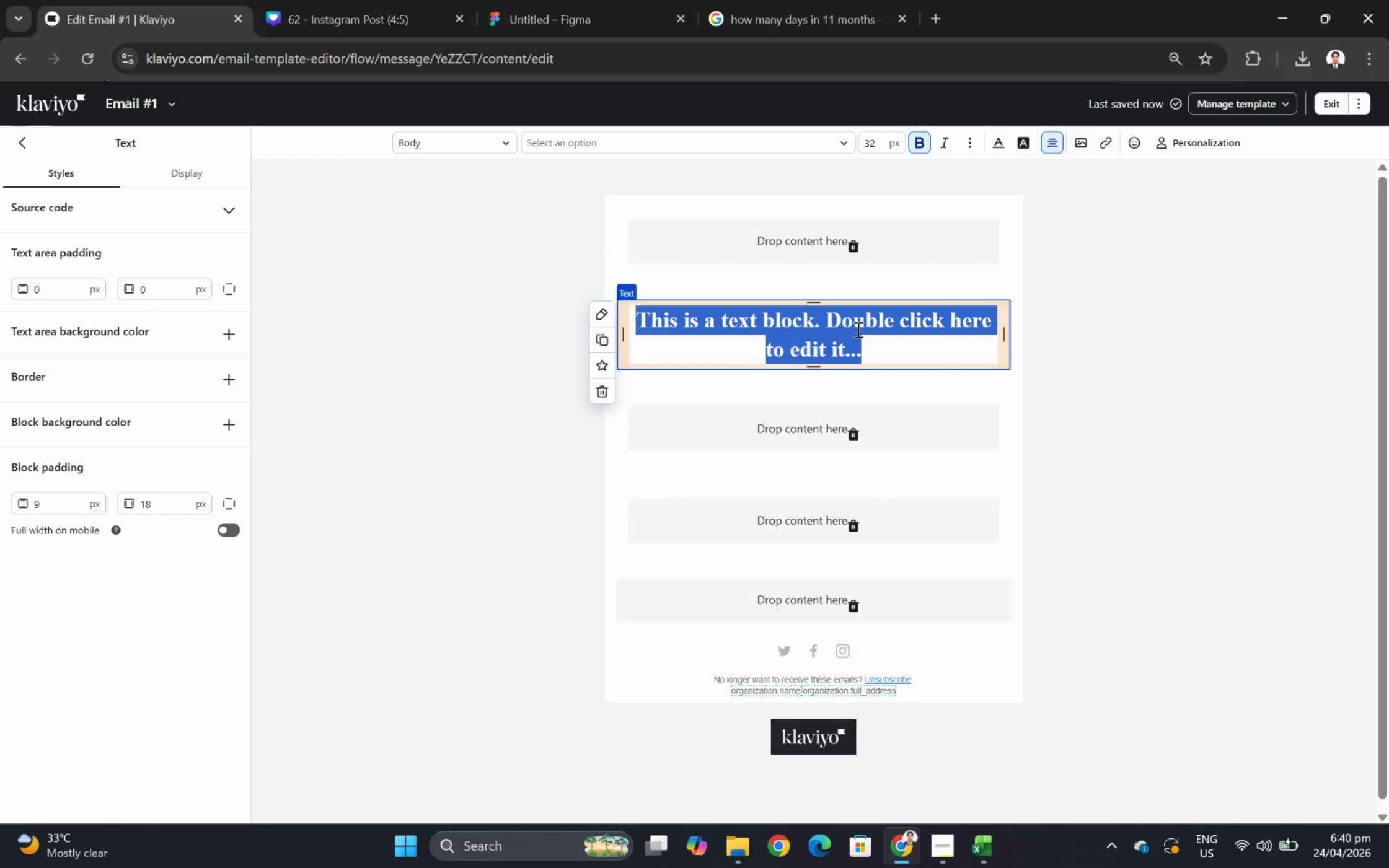 
type(We're so glad you stayed with us)
 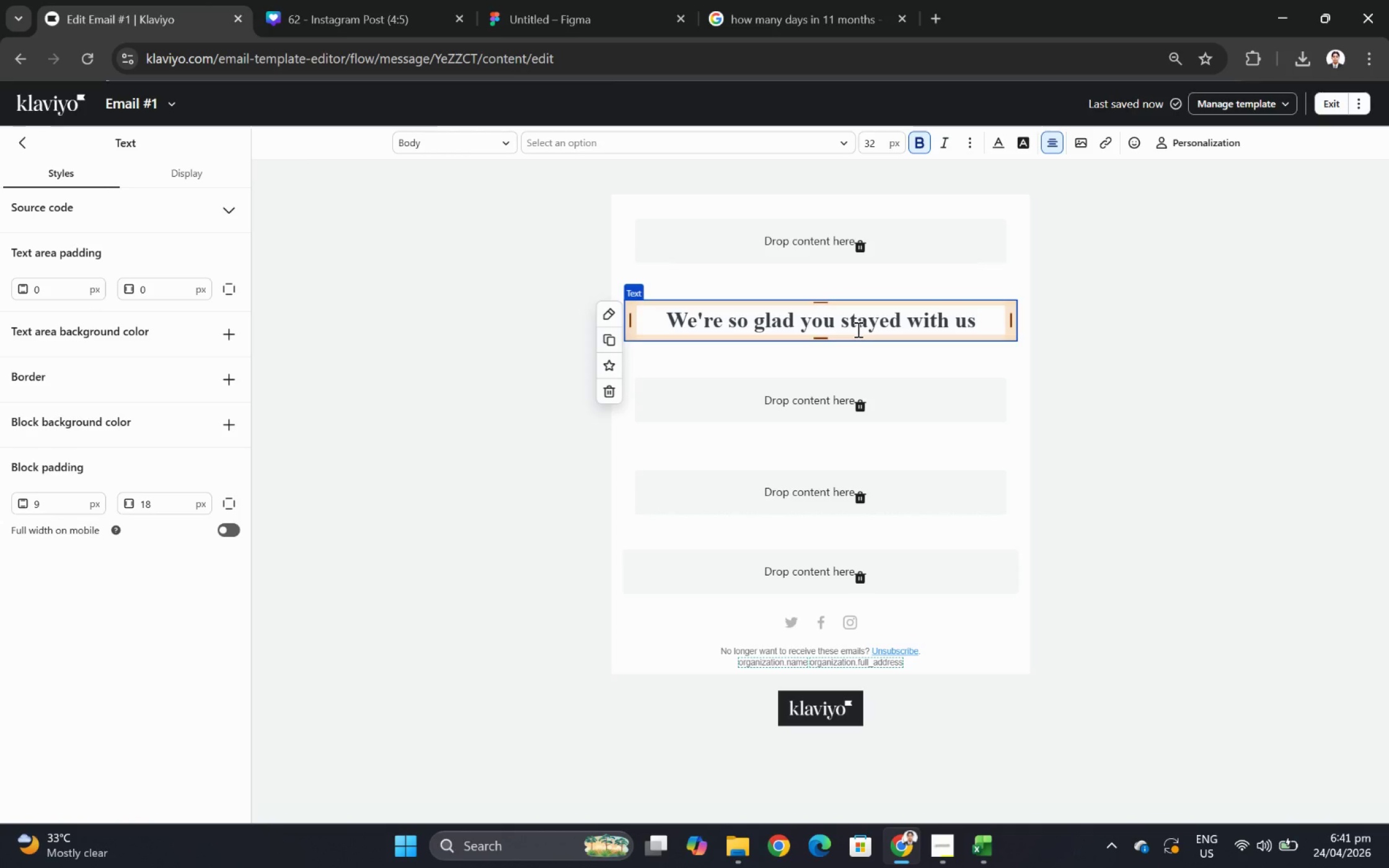 
left_click([1194, 358])
 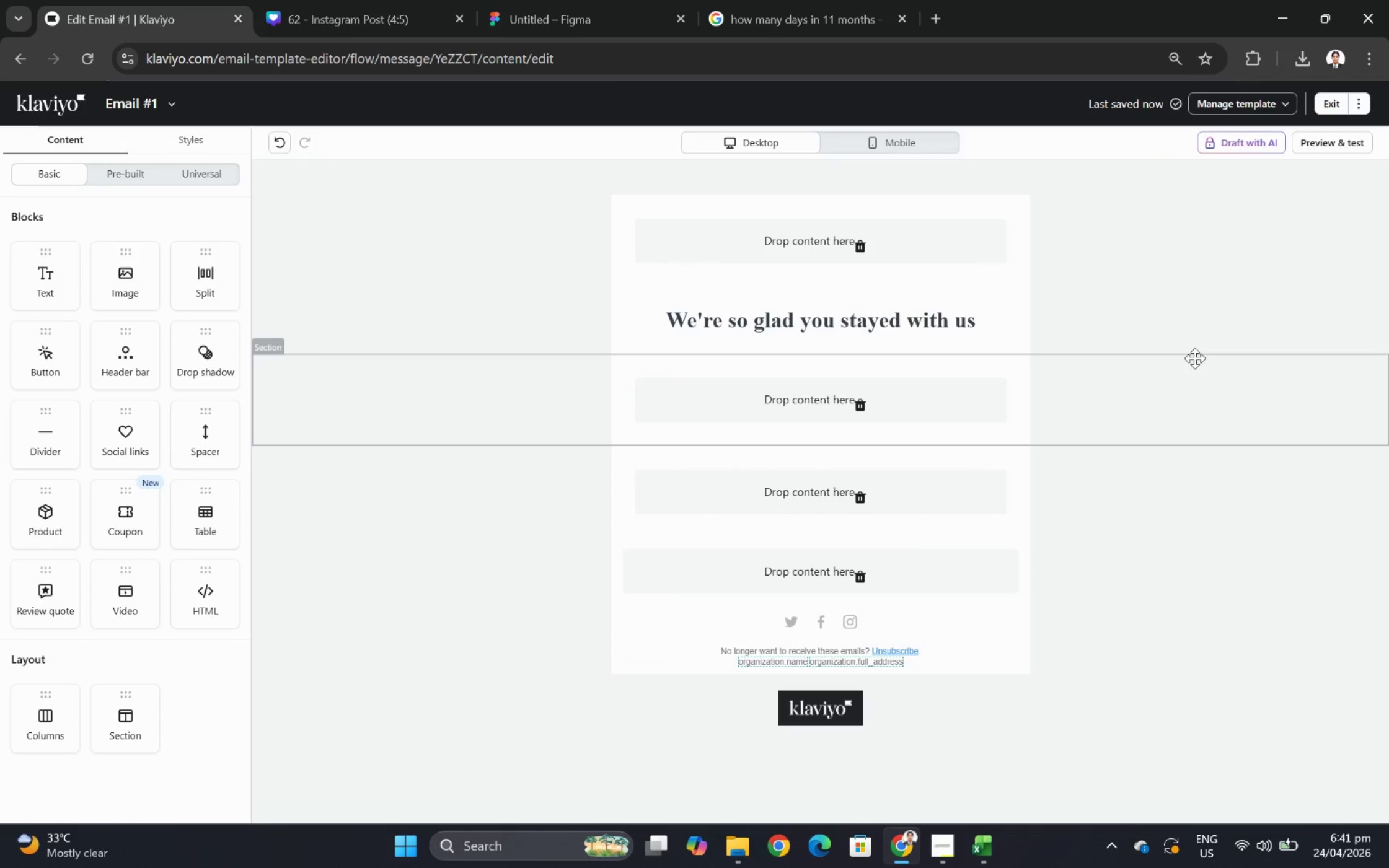 
wait(18.46)
 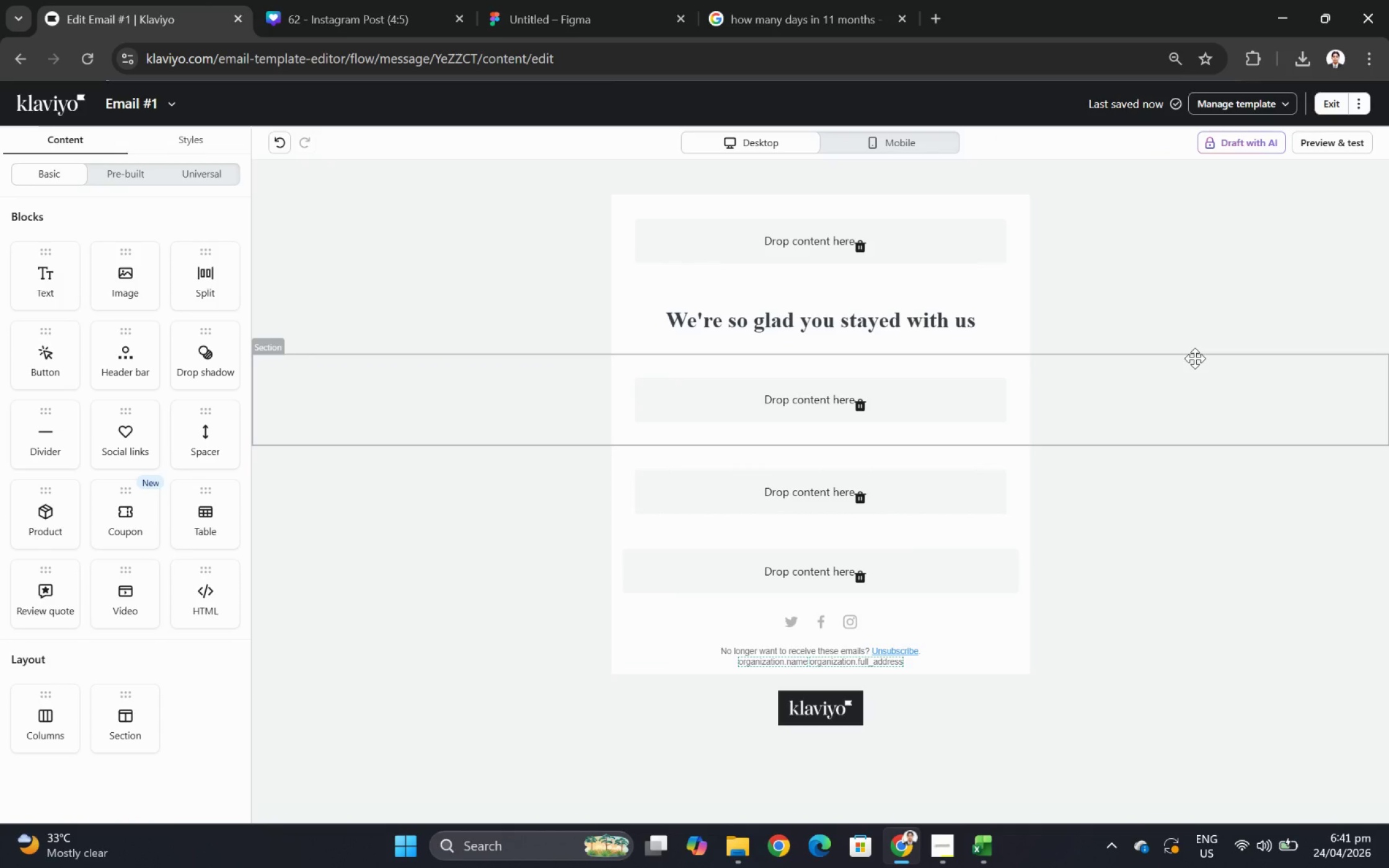 
left_click([1172, 307])
 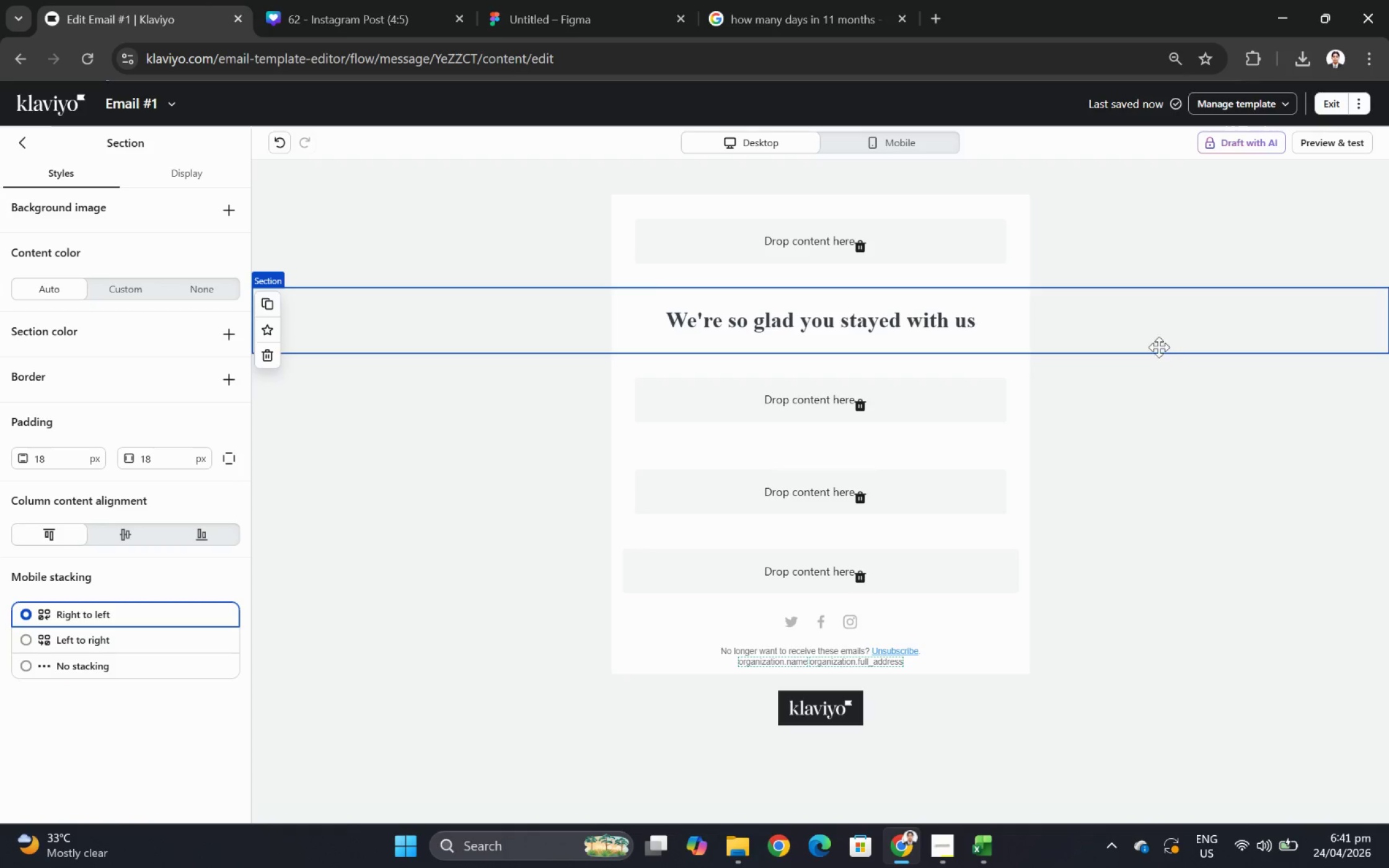 
left_click([1121, 386])
 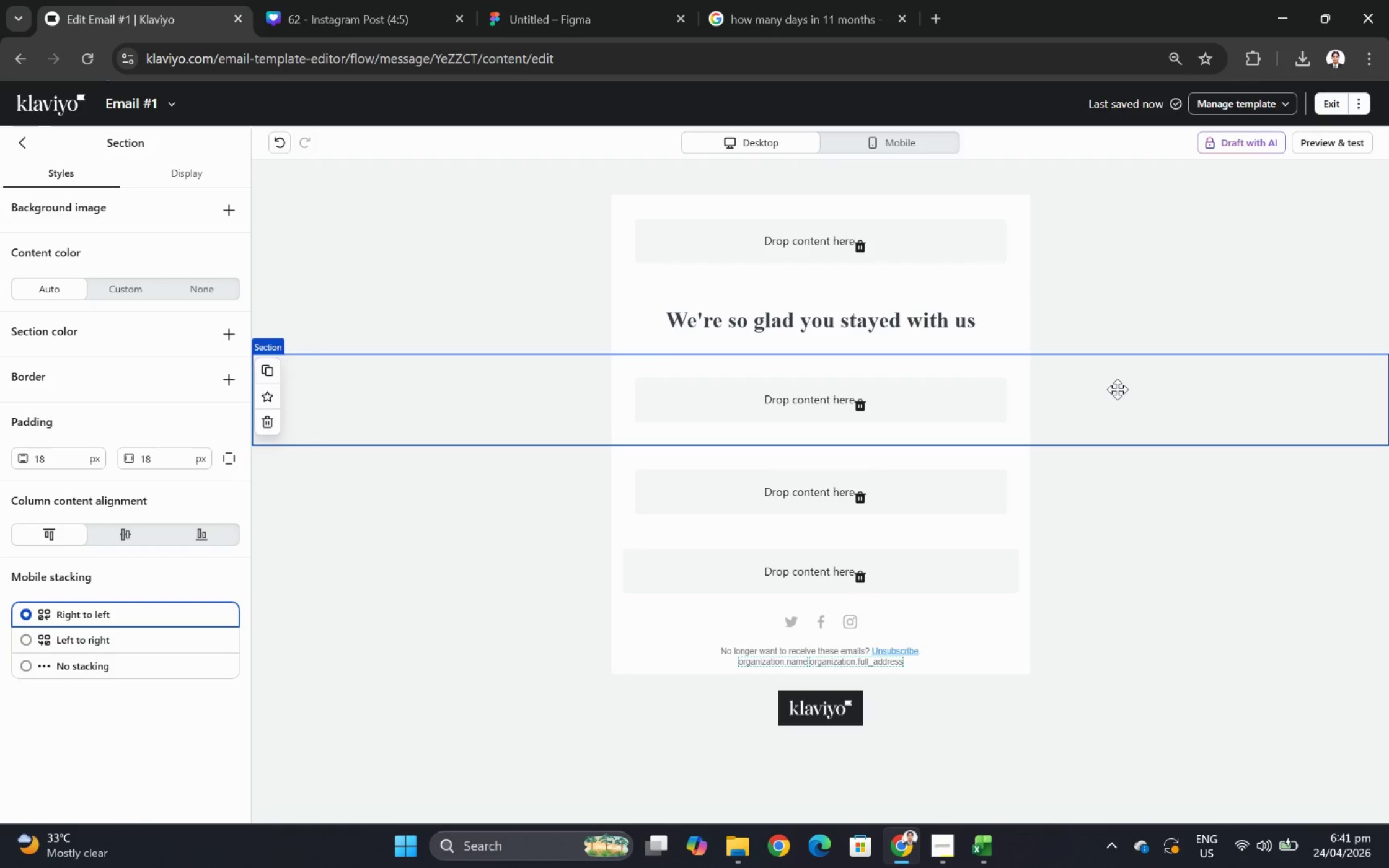 
wait(16.72)
 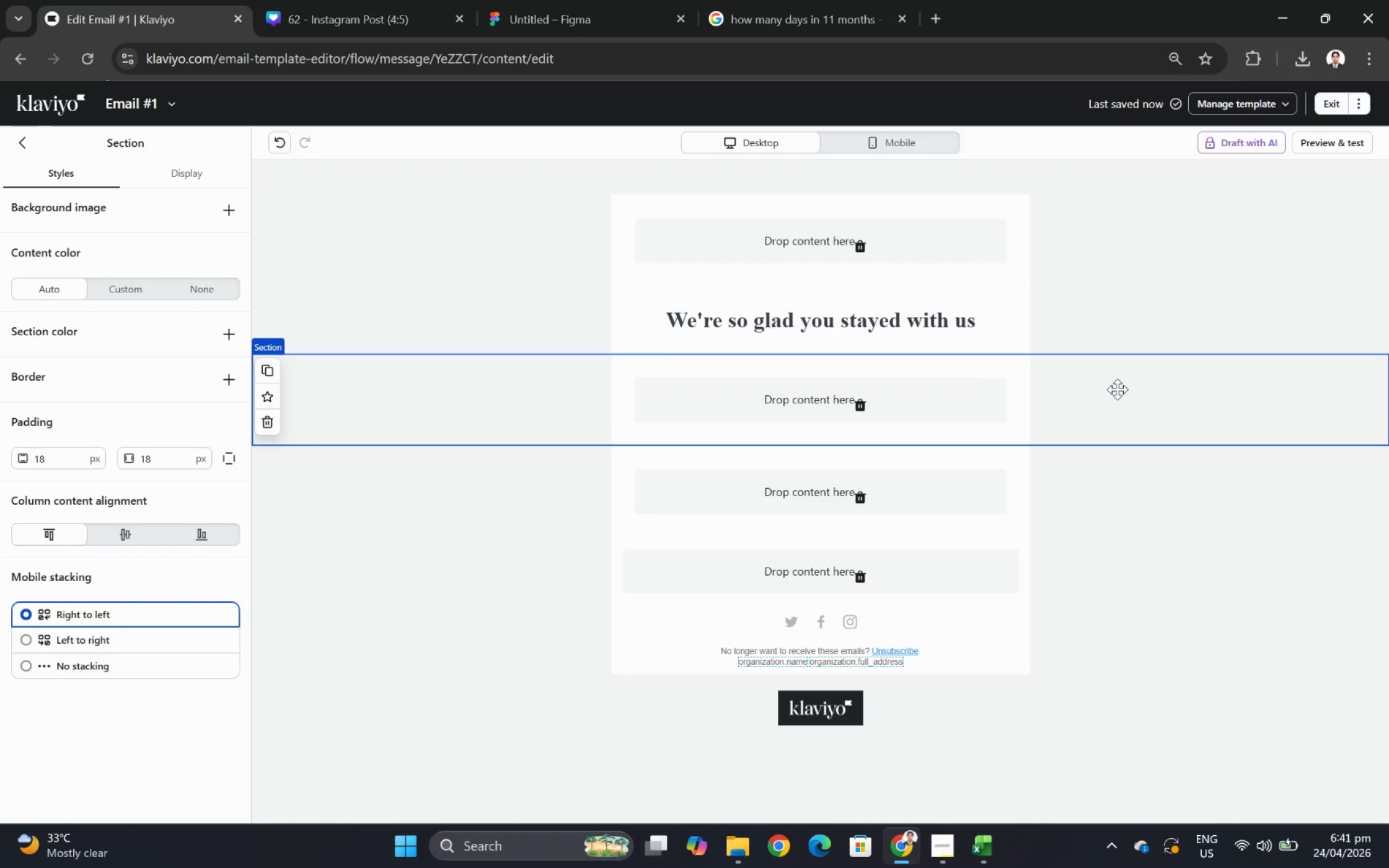 
left_click([1116, 395])
 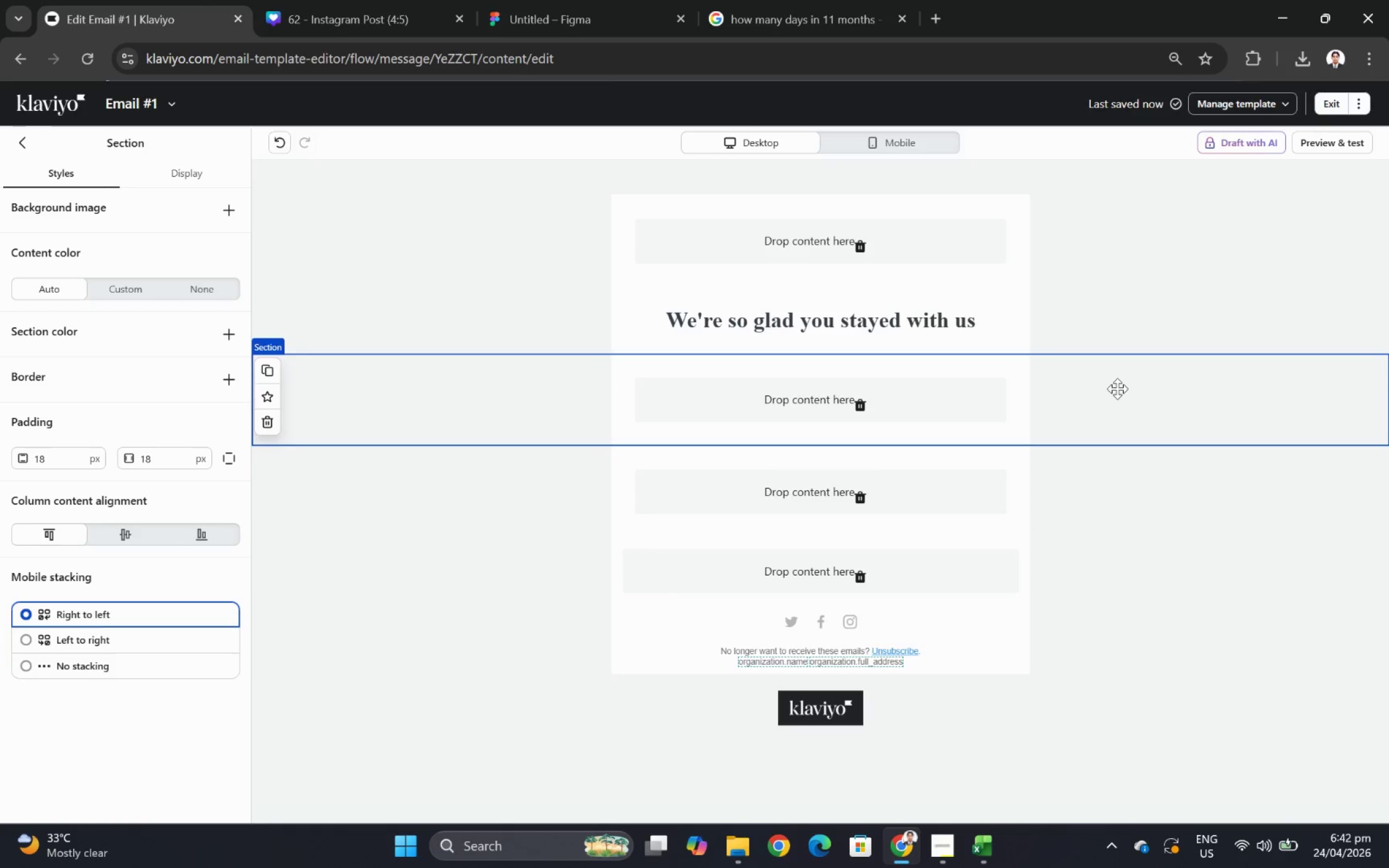 
wait(24.44)
 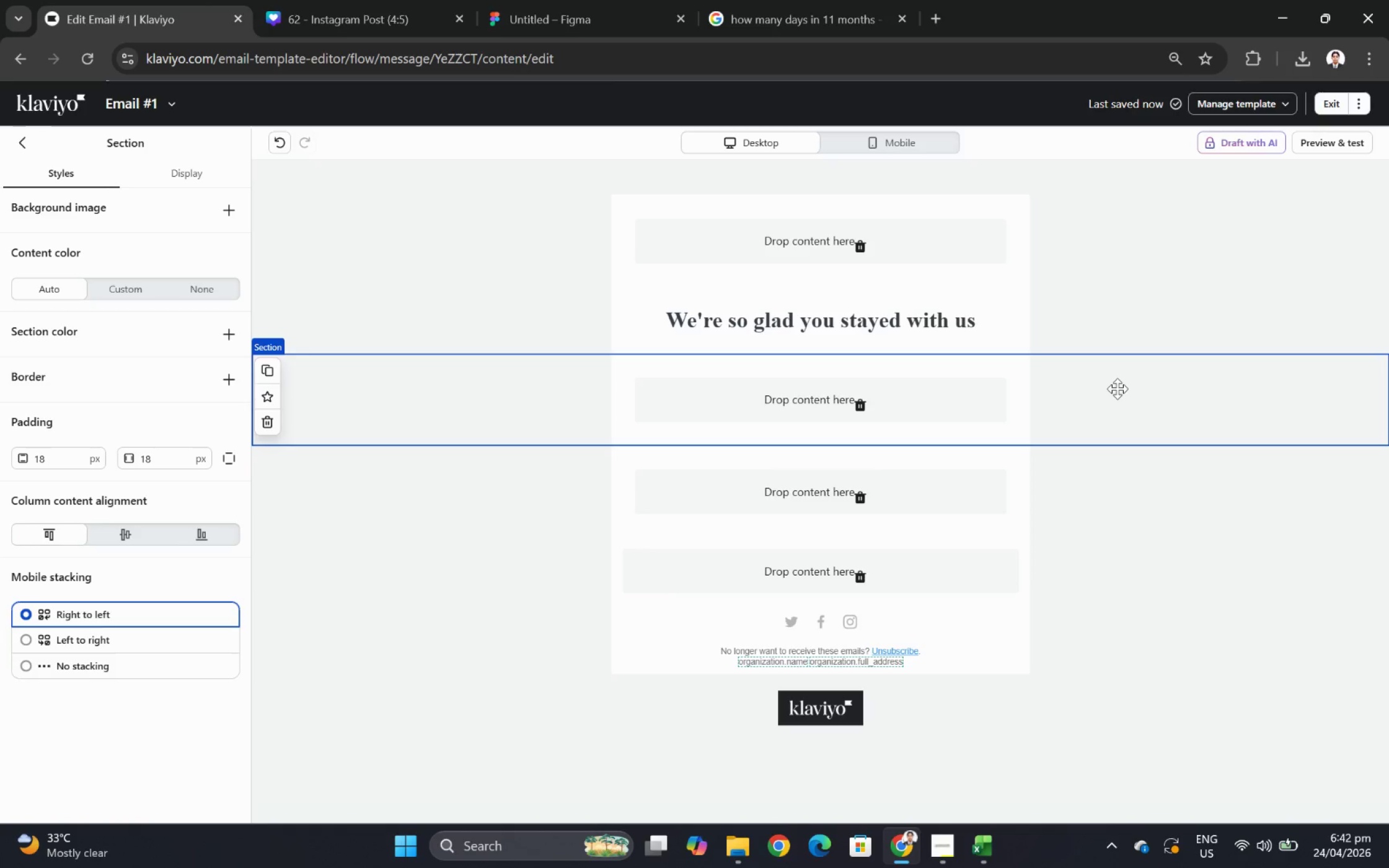 
left_click([809, 392])
 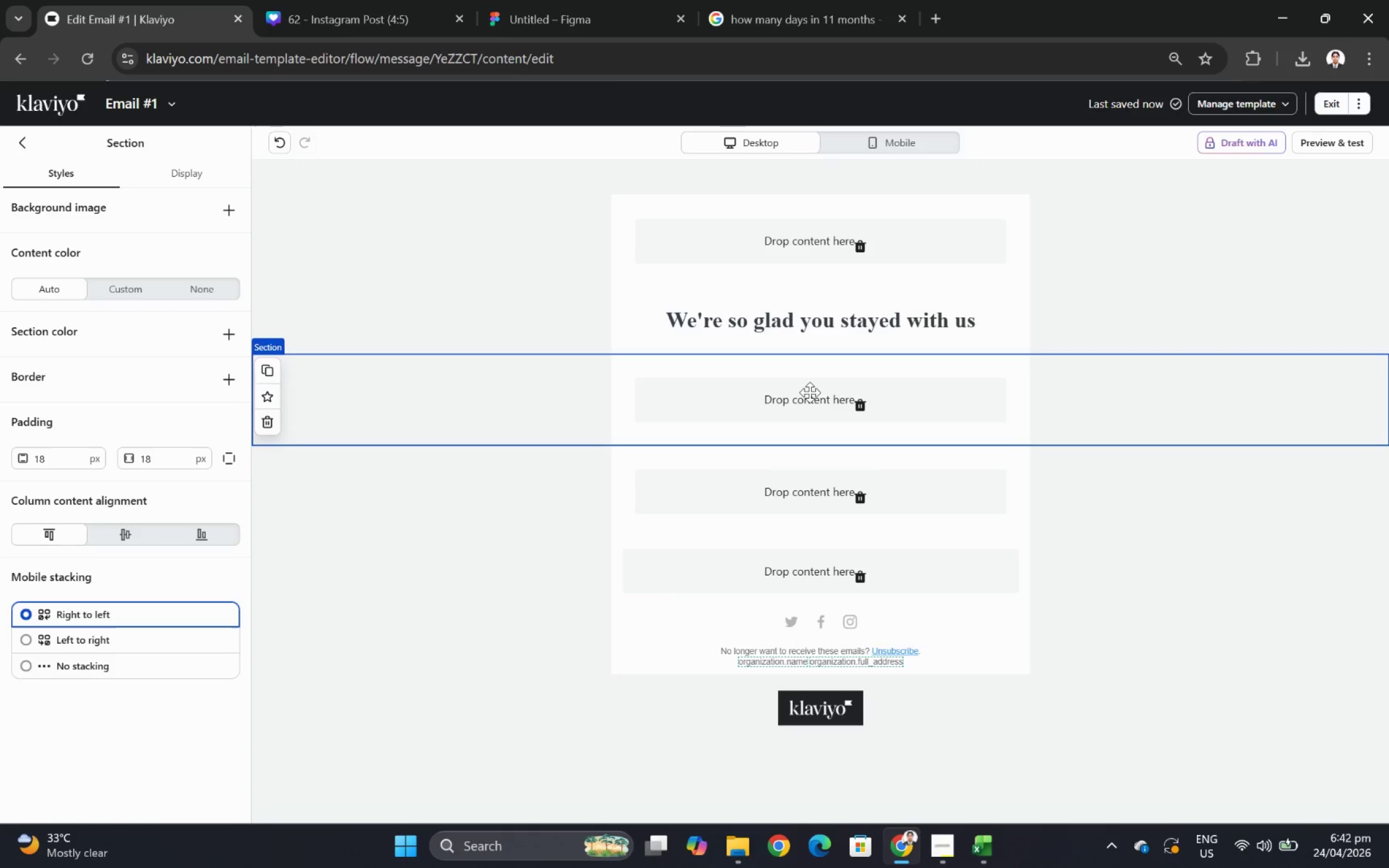 
wait(34.9)
 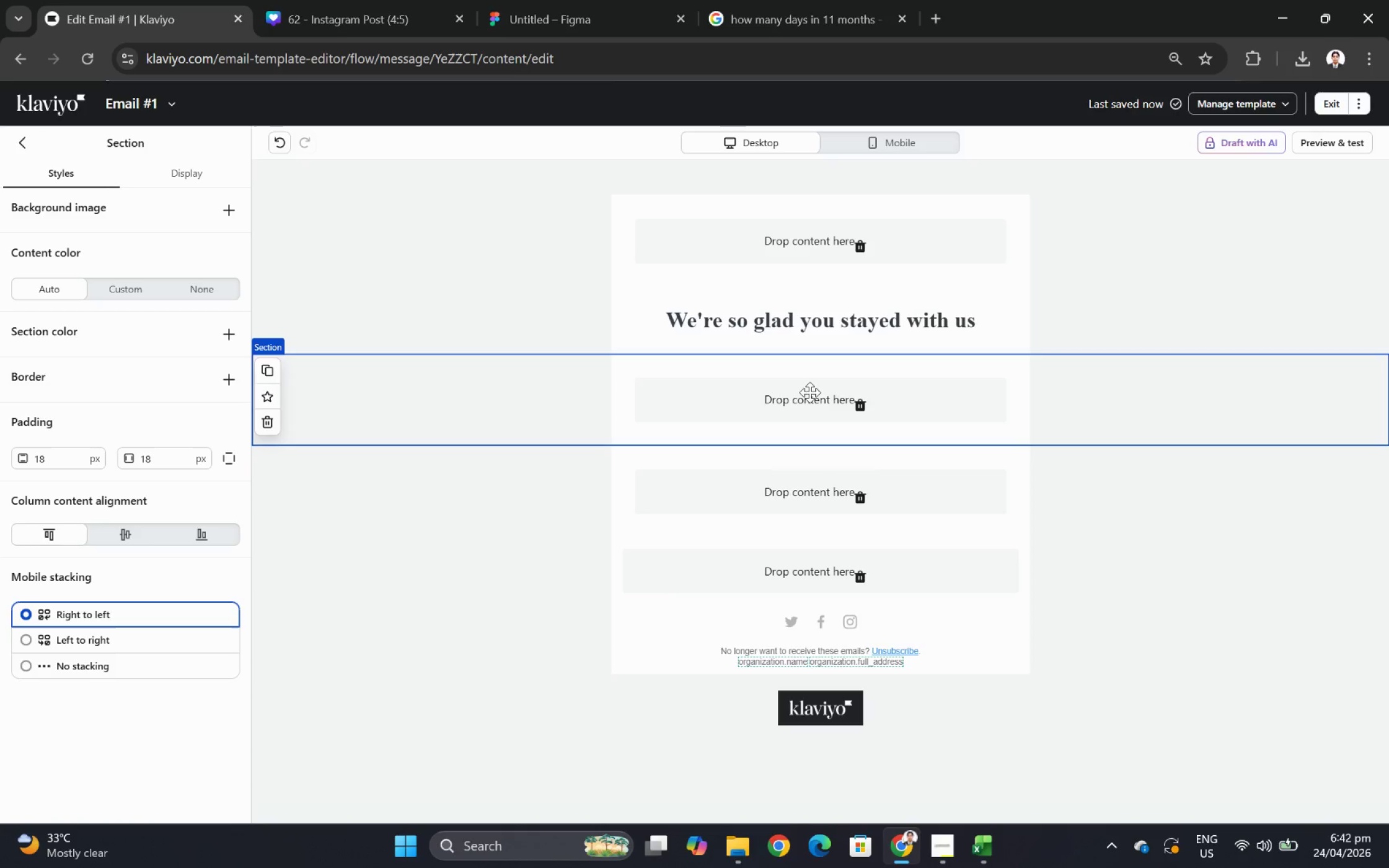 
left_click([1105, 318])
 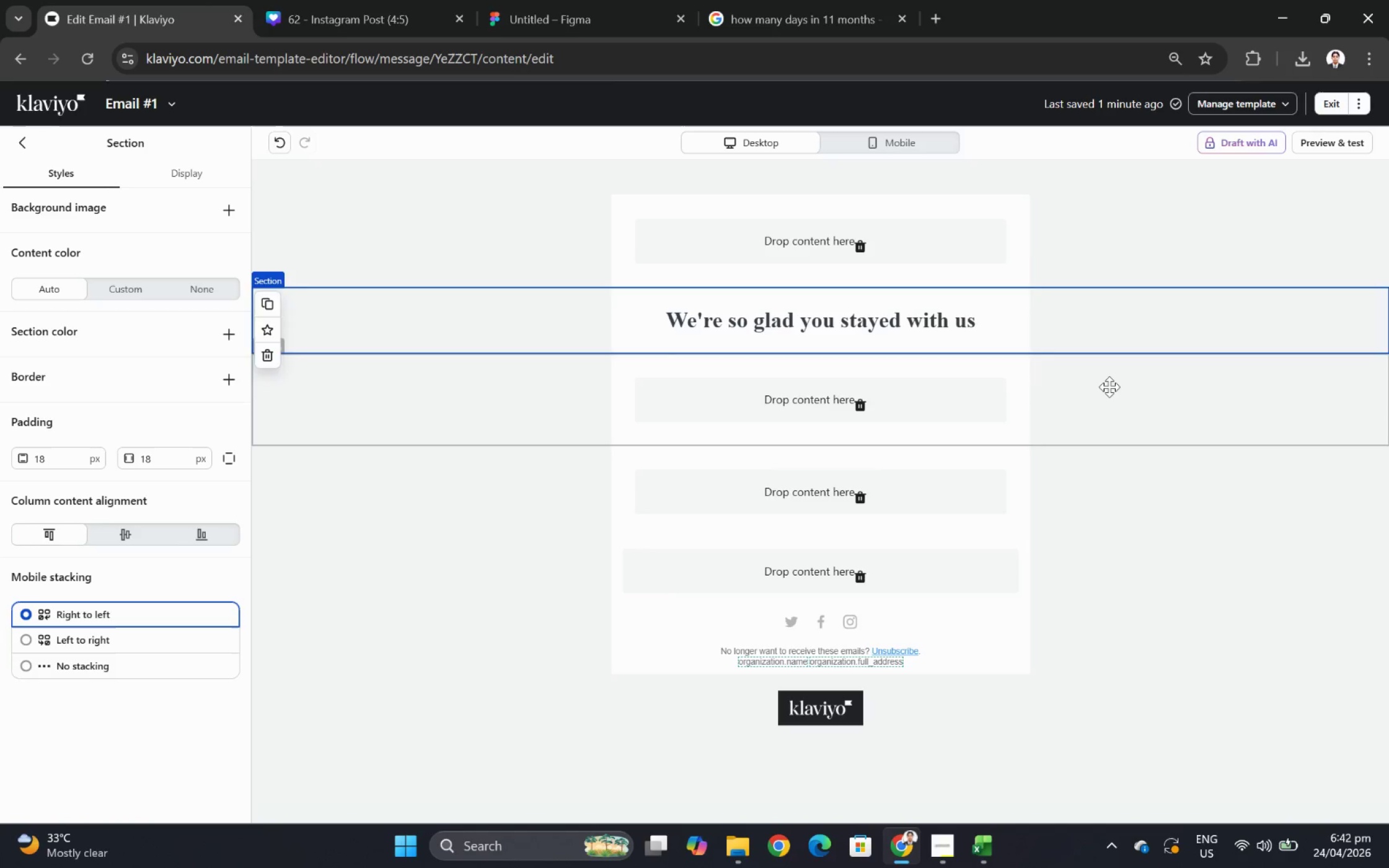 
left_click([1109, 387])
 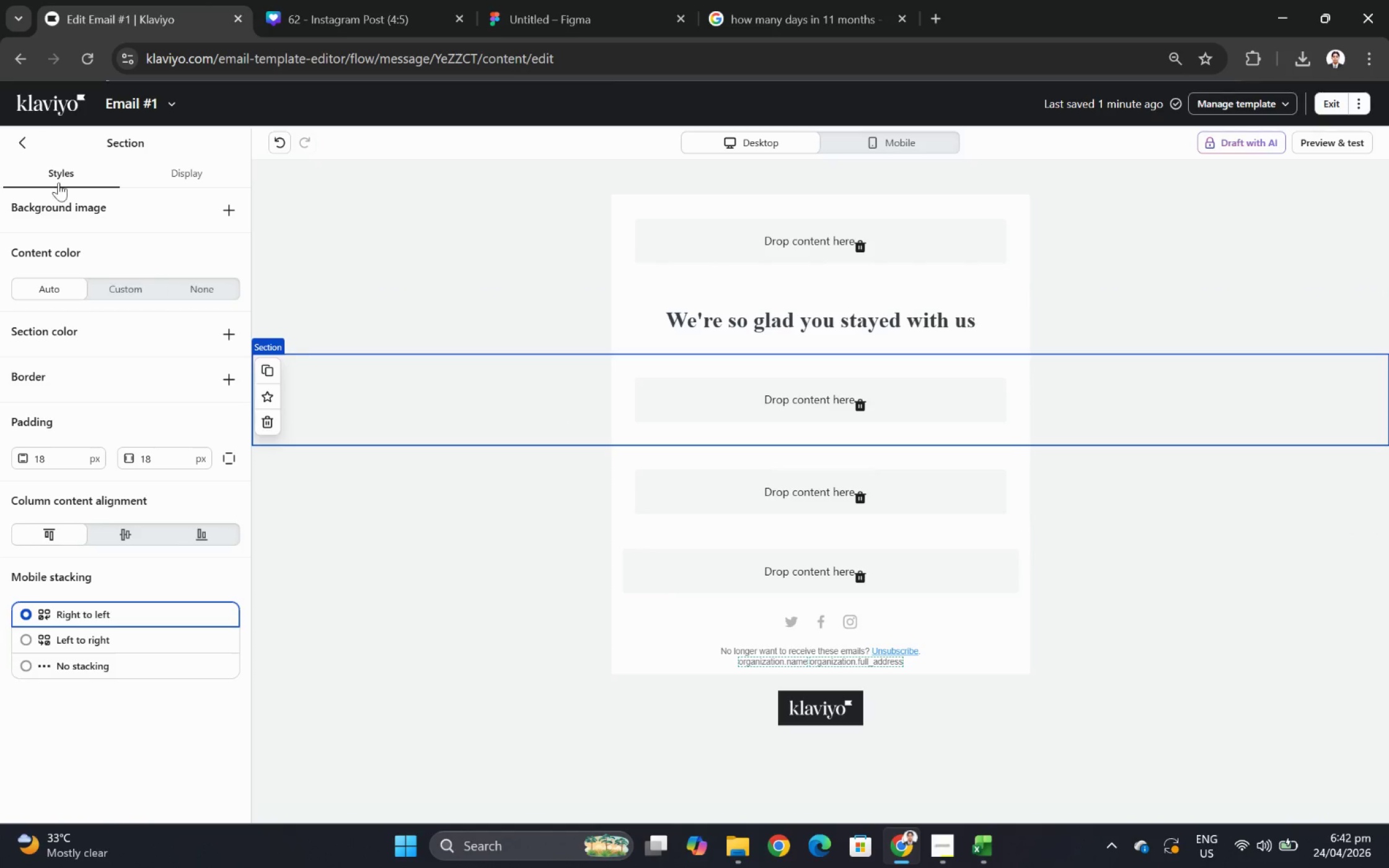 
left_click([19, 146])
 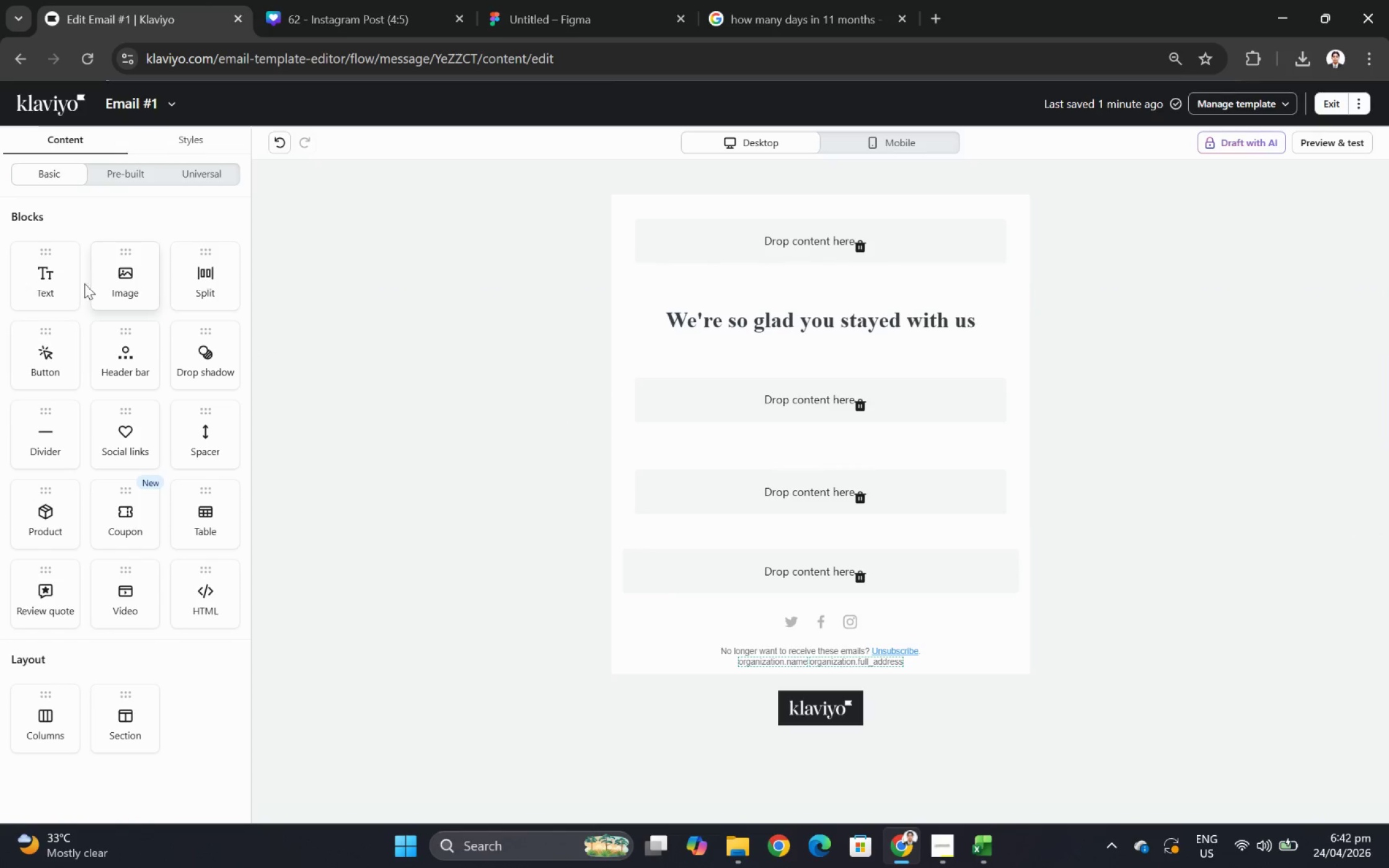 
left_click_drag(start_coordinate=[60, 283], to_coordinate=[930, 382])
 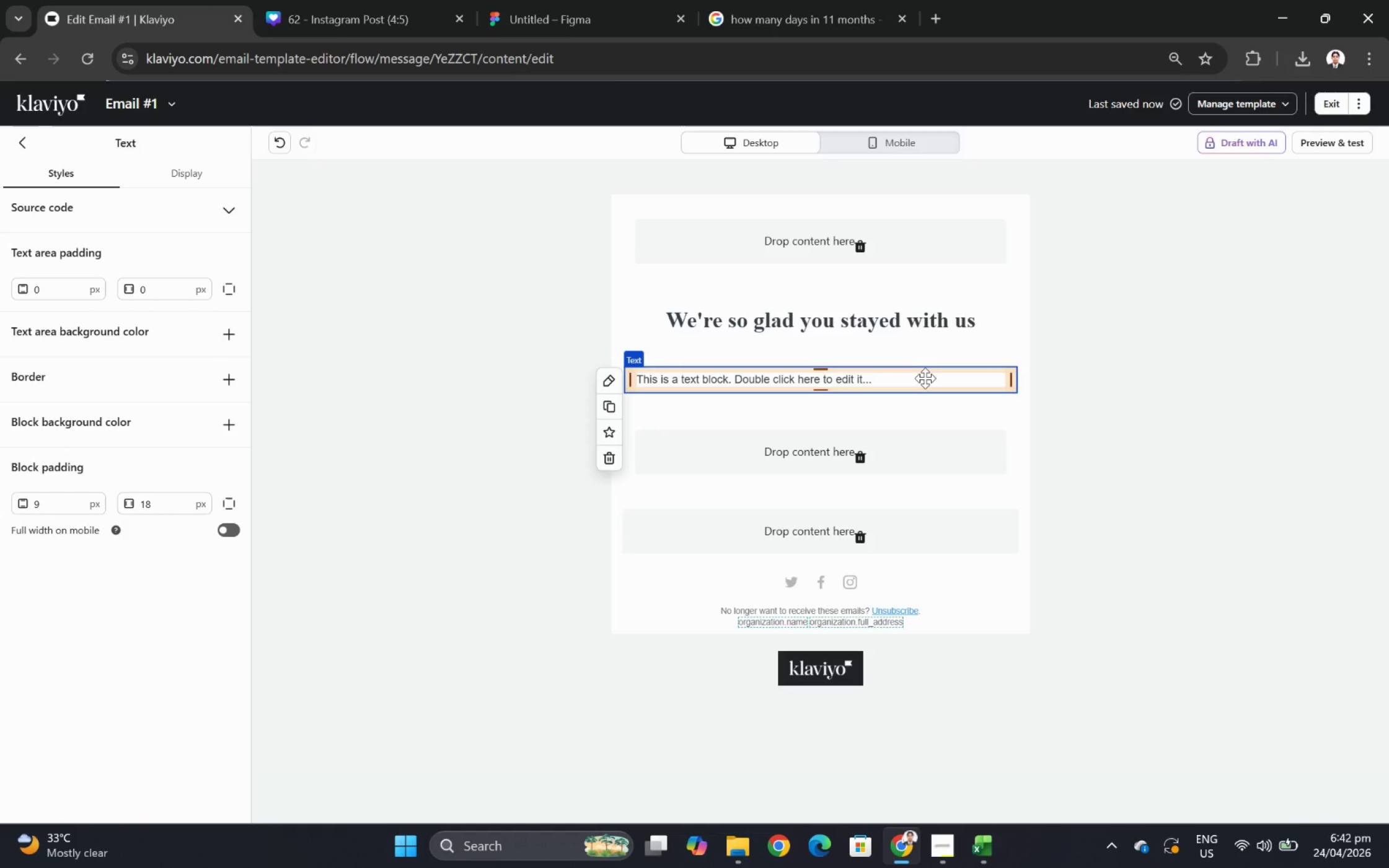 
double_click([925, 378])
 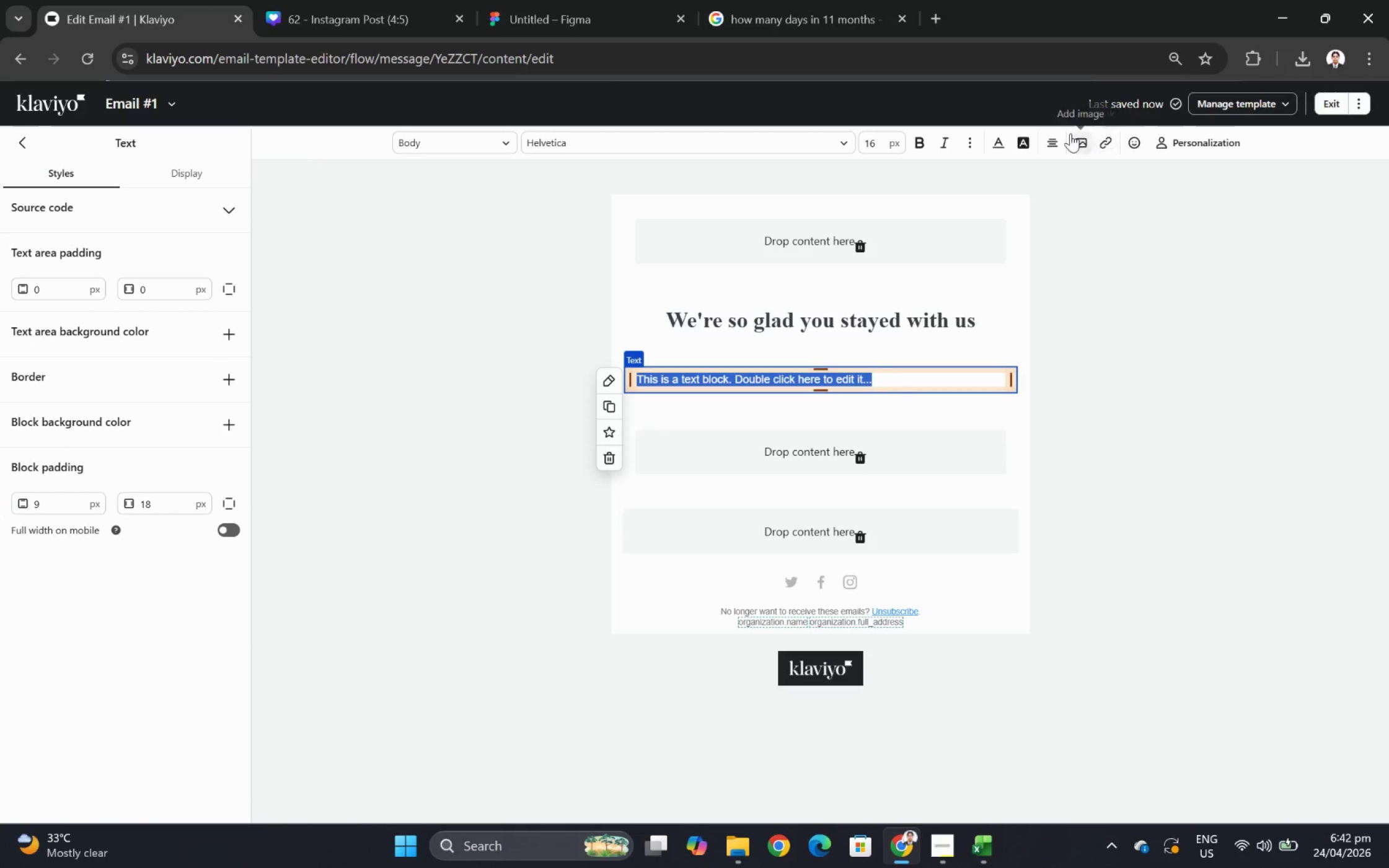 
left_click([1057, 140])
 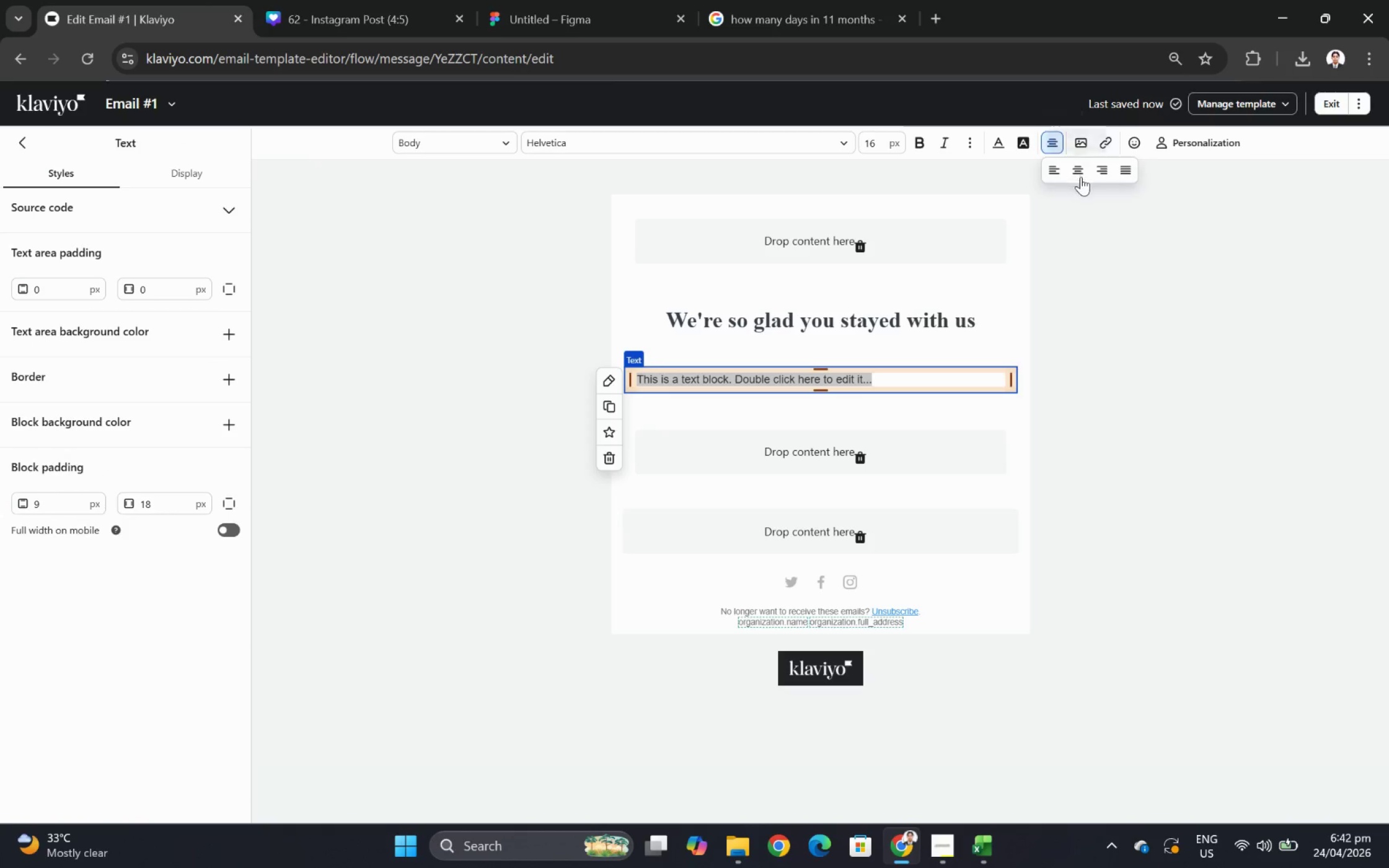 
left_click([1080, 177])
 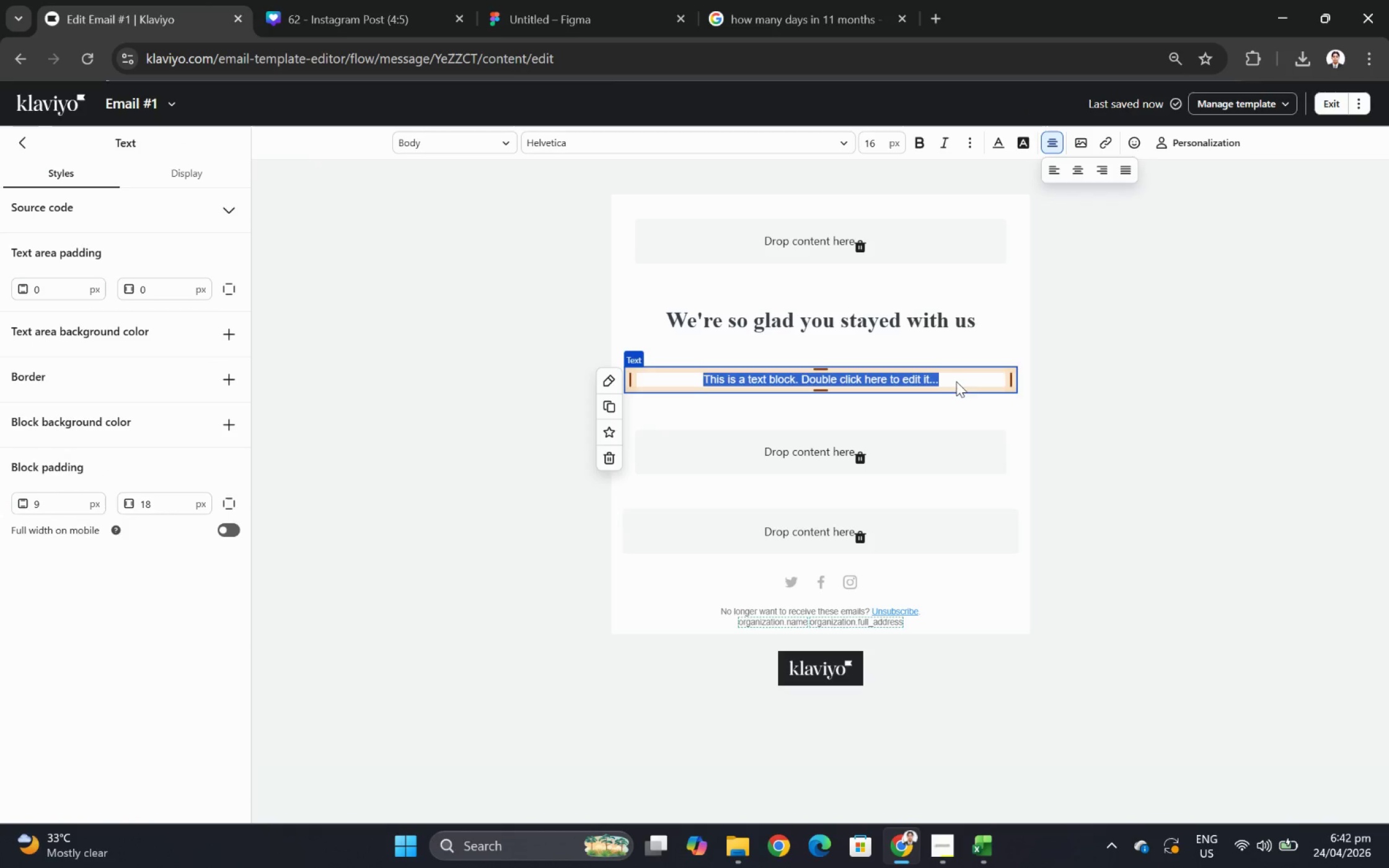 
left_click([961, 421])
 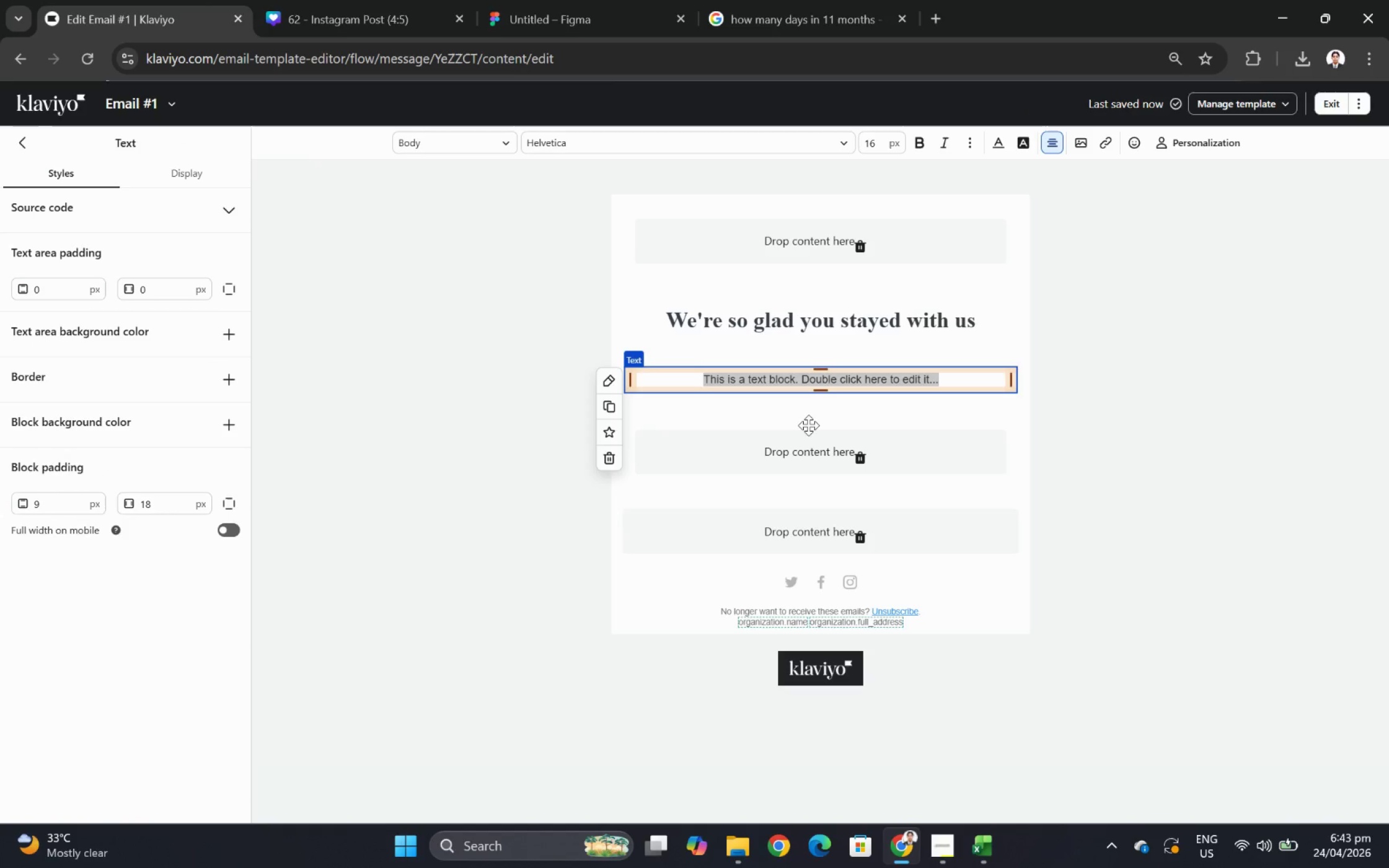 
left_click([808, 425])
 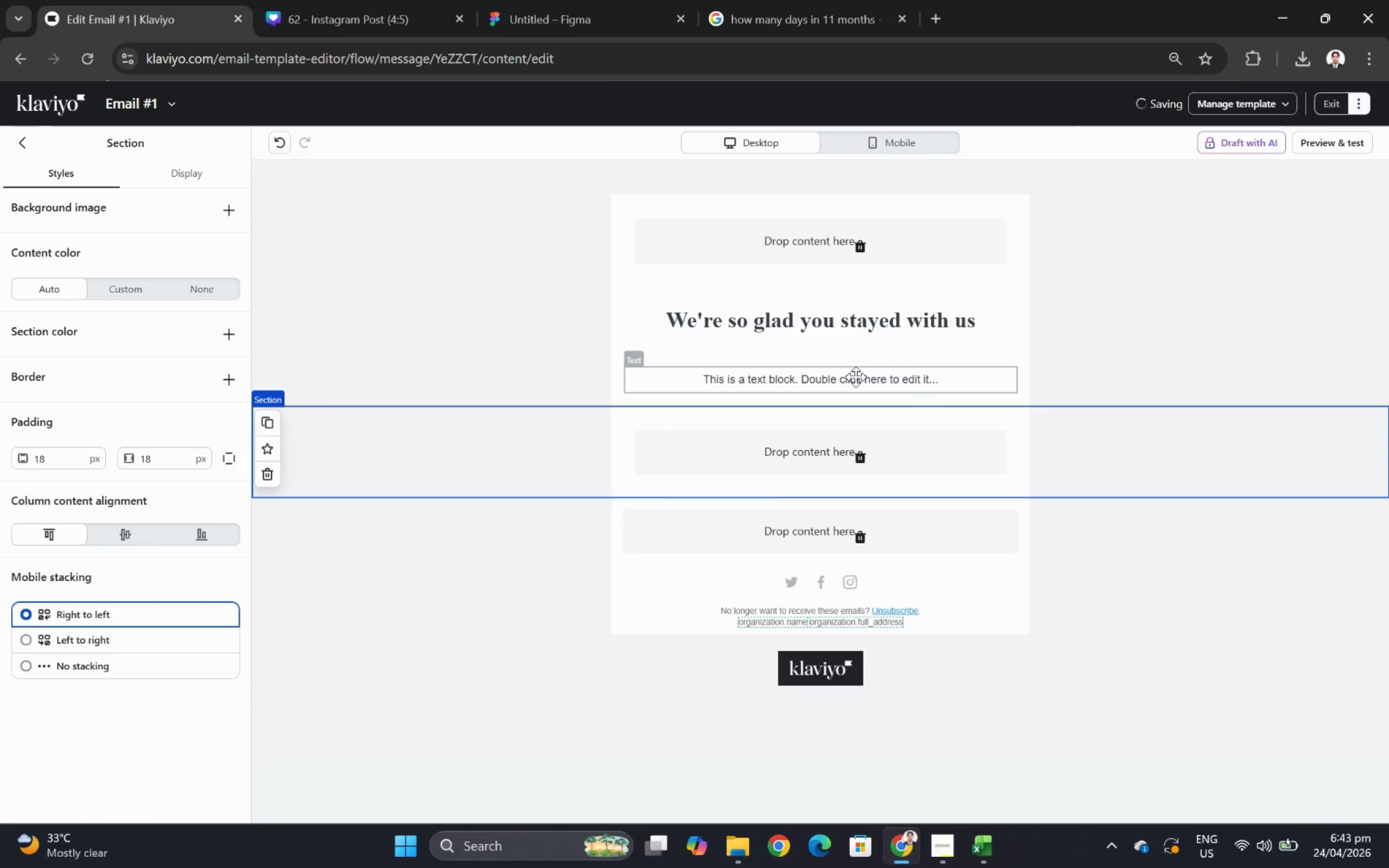 
double_click([855, 377])
 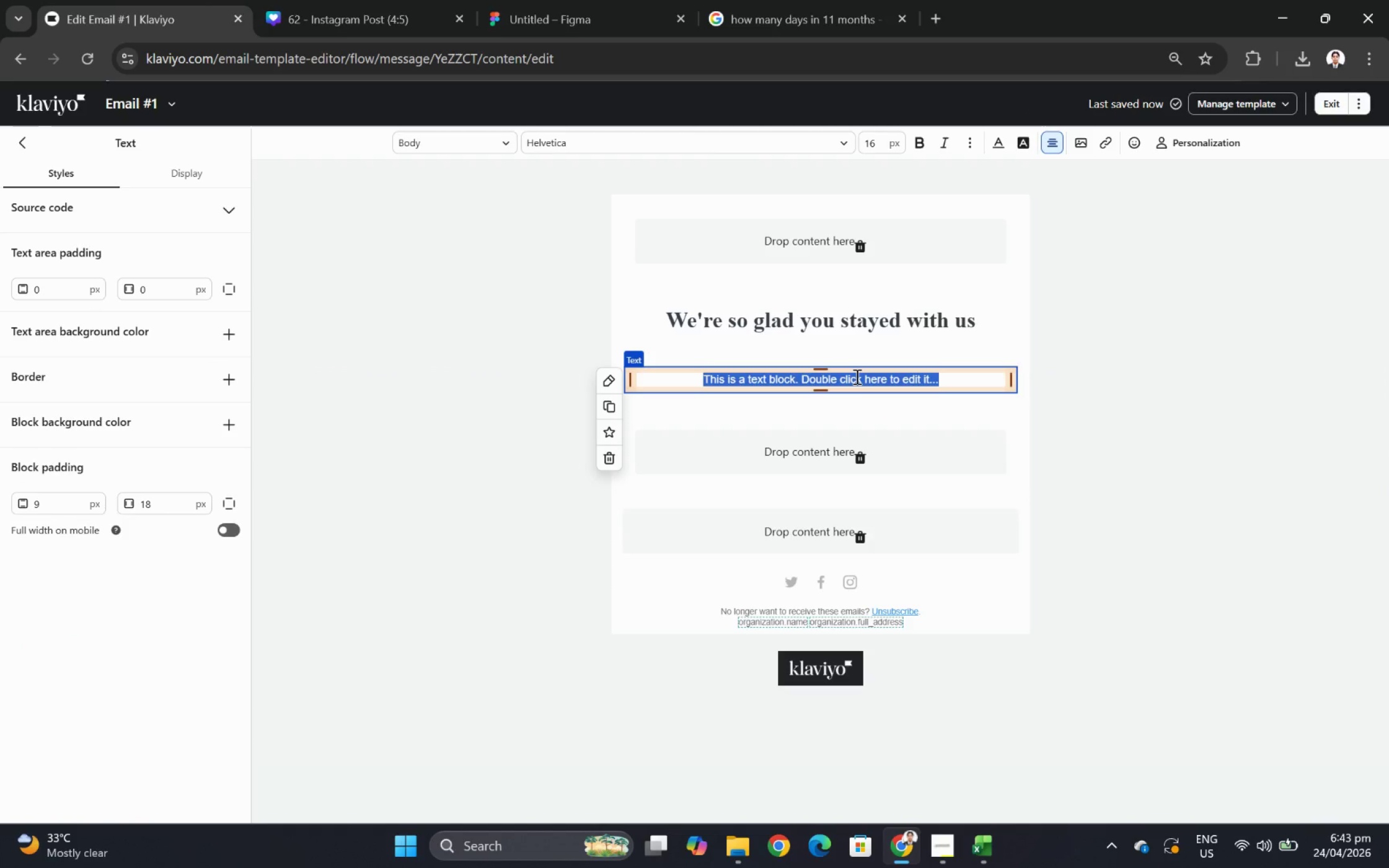 
wait(15.87)
 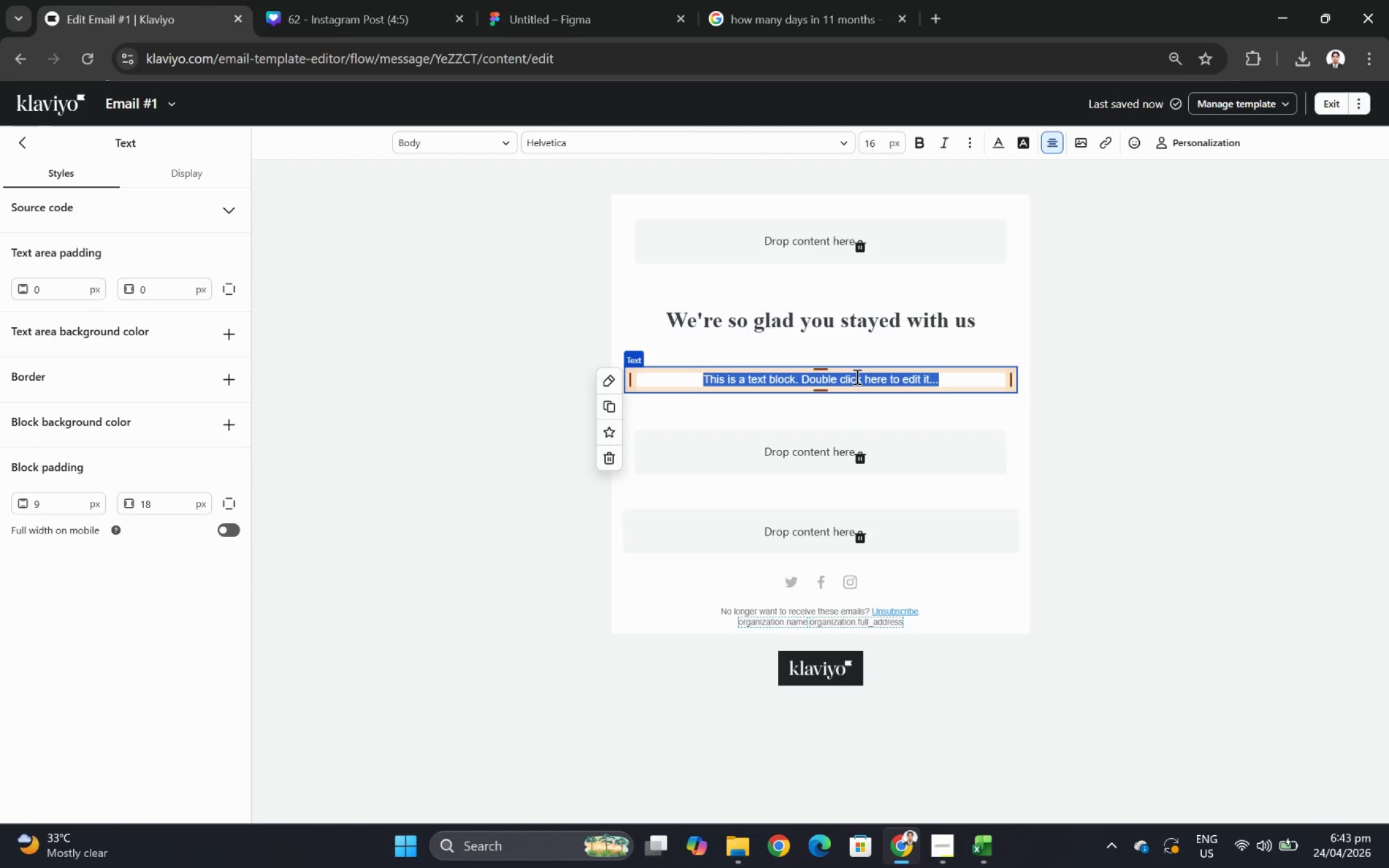 
type(hi)
key(Backspace)
key(Backspace)
type(Hi )
 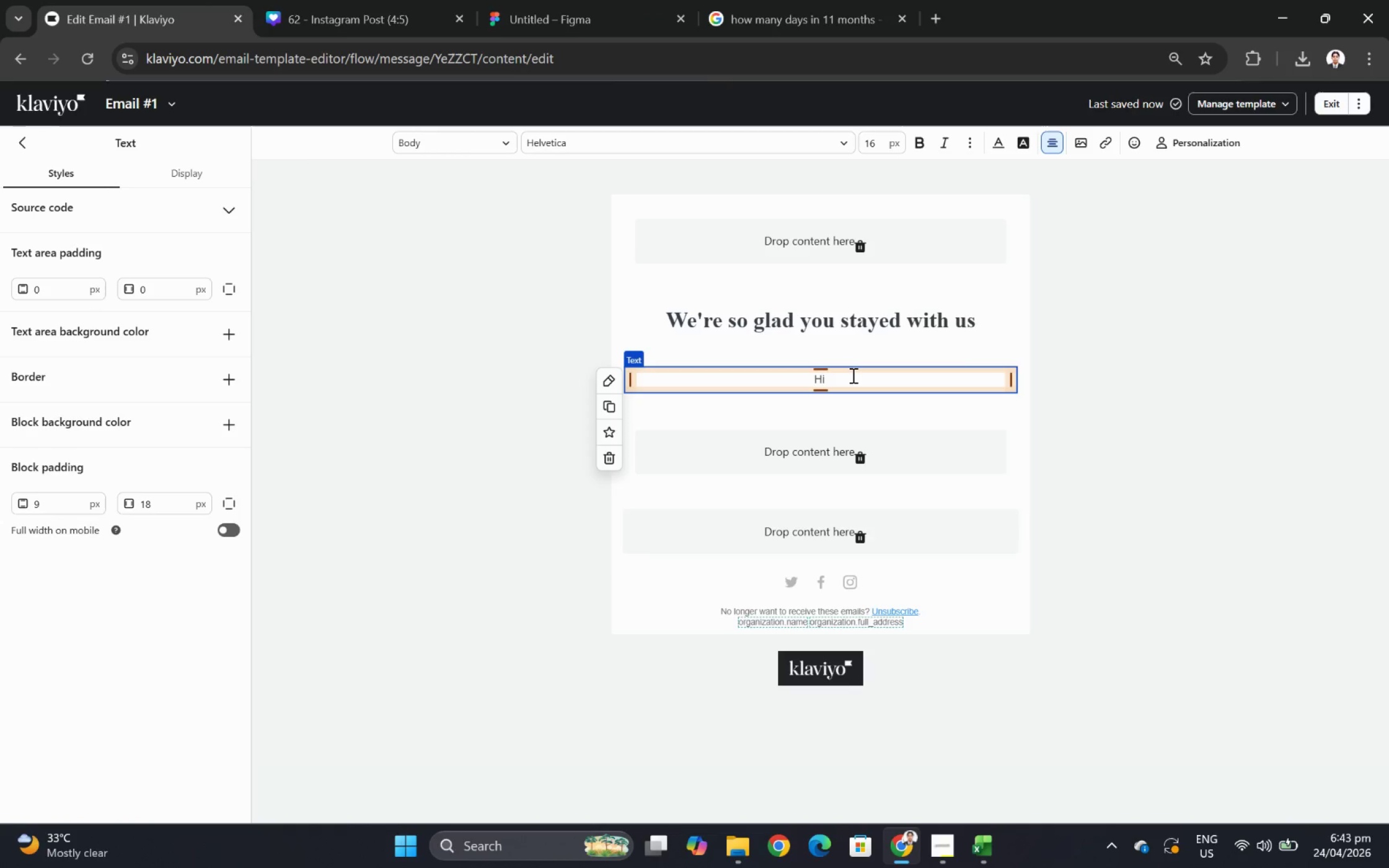 
left_click([1199, 151])
 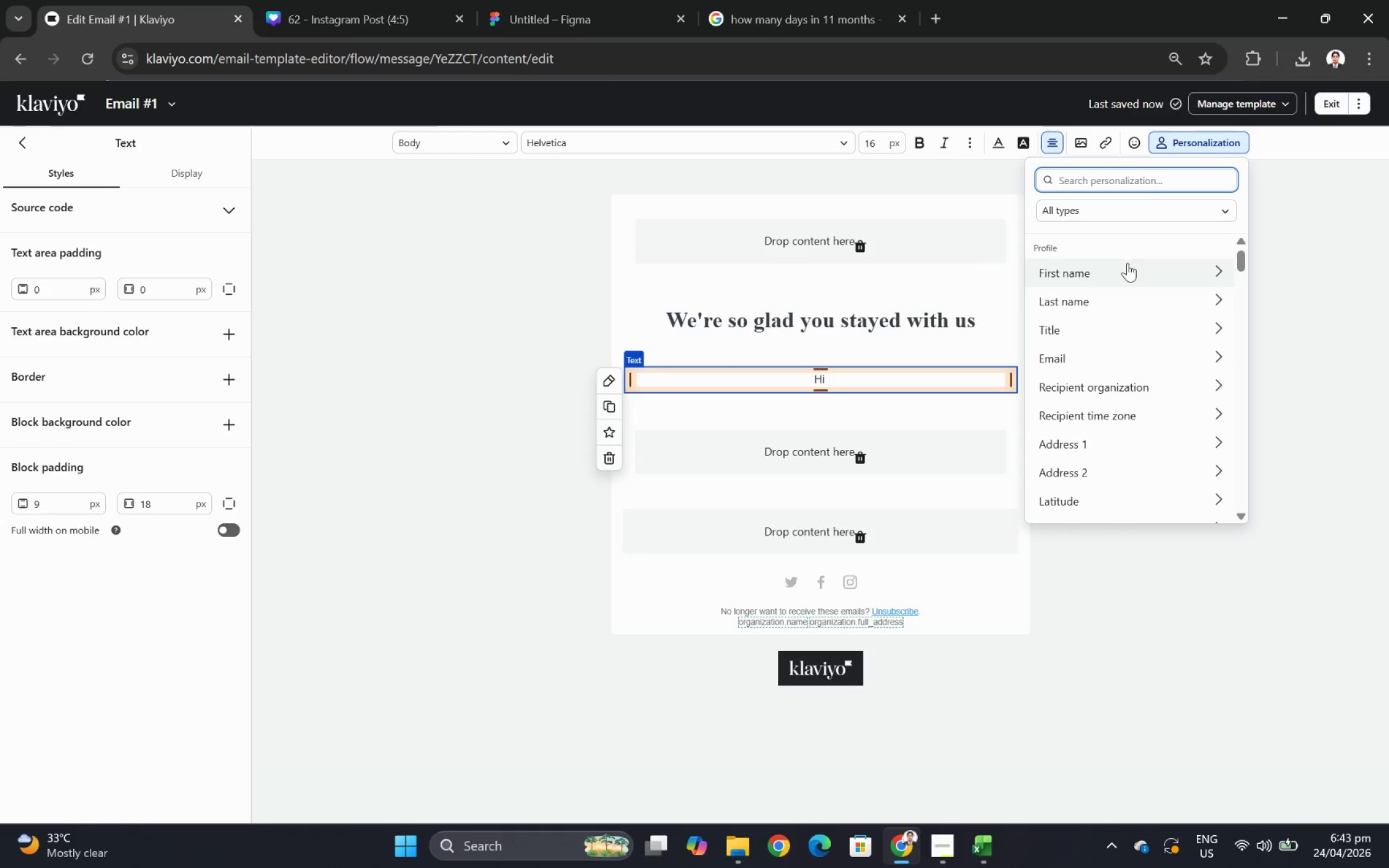 
left_click([1127, 273])
 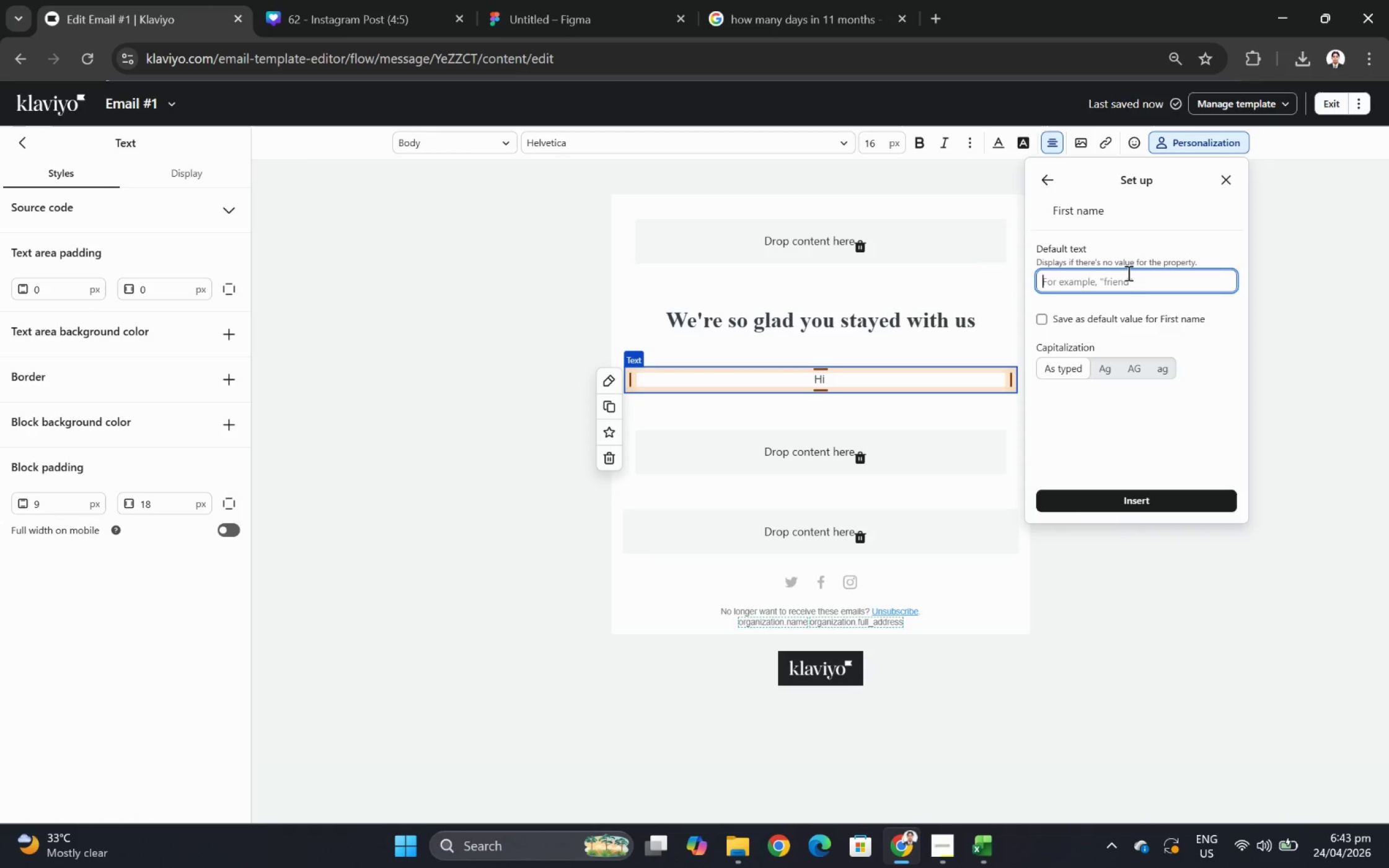 
type(Explorer)
 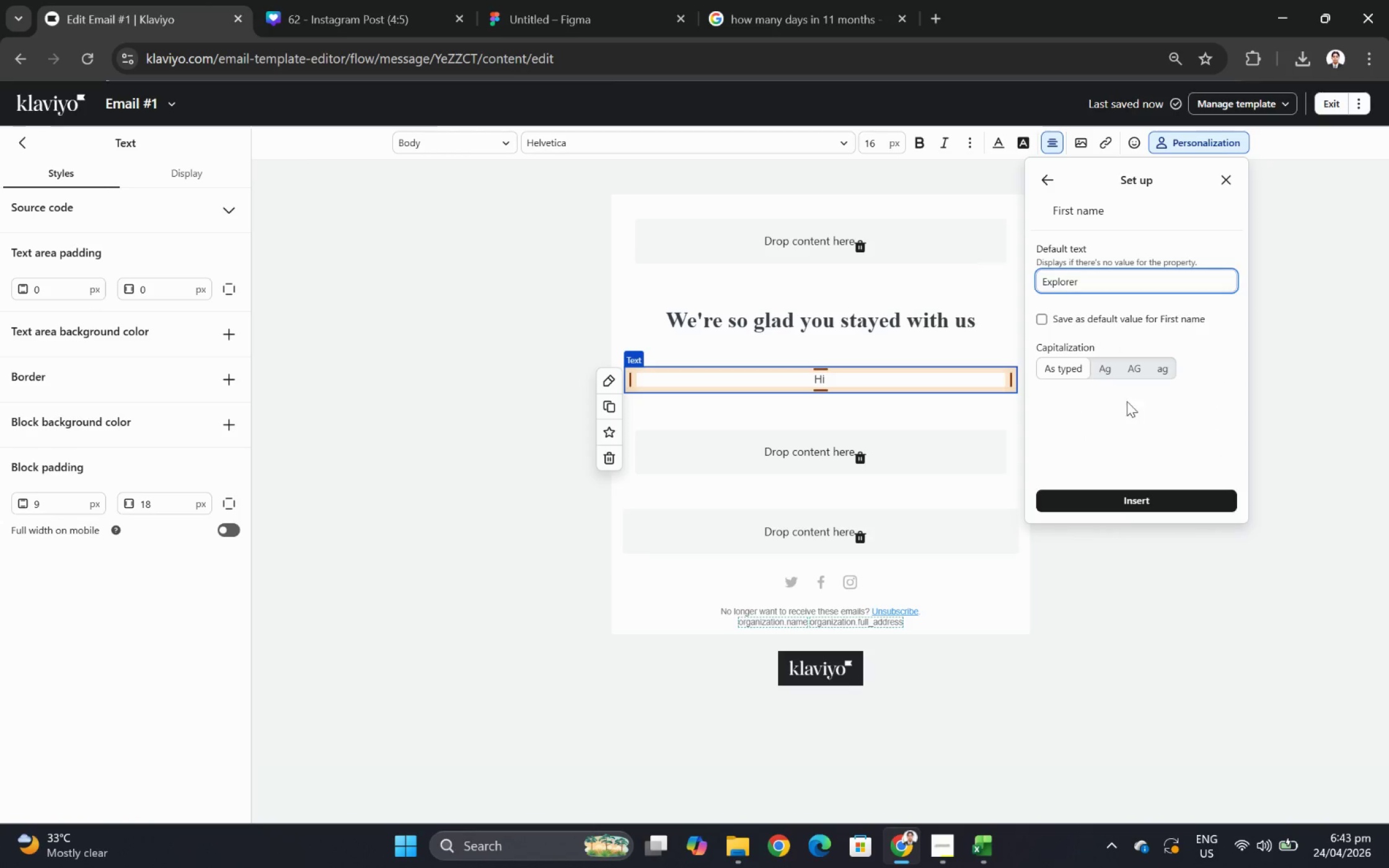 
left_click([1147, 499])
 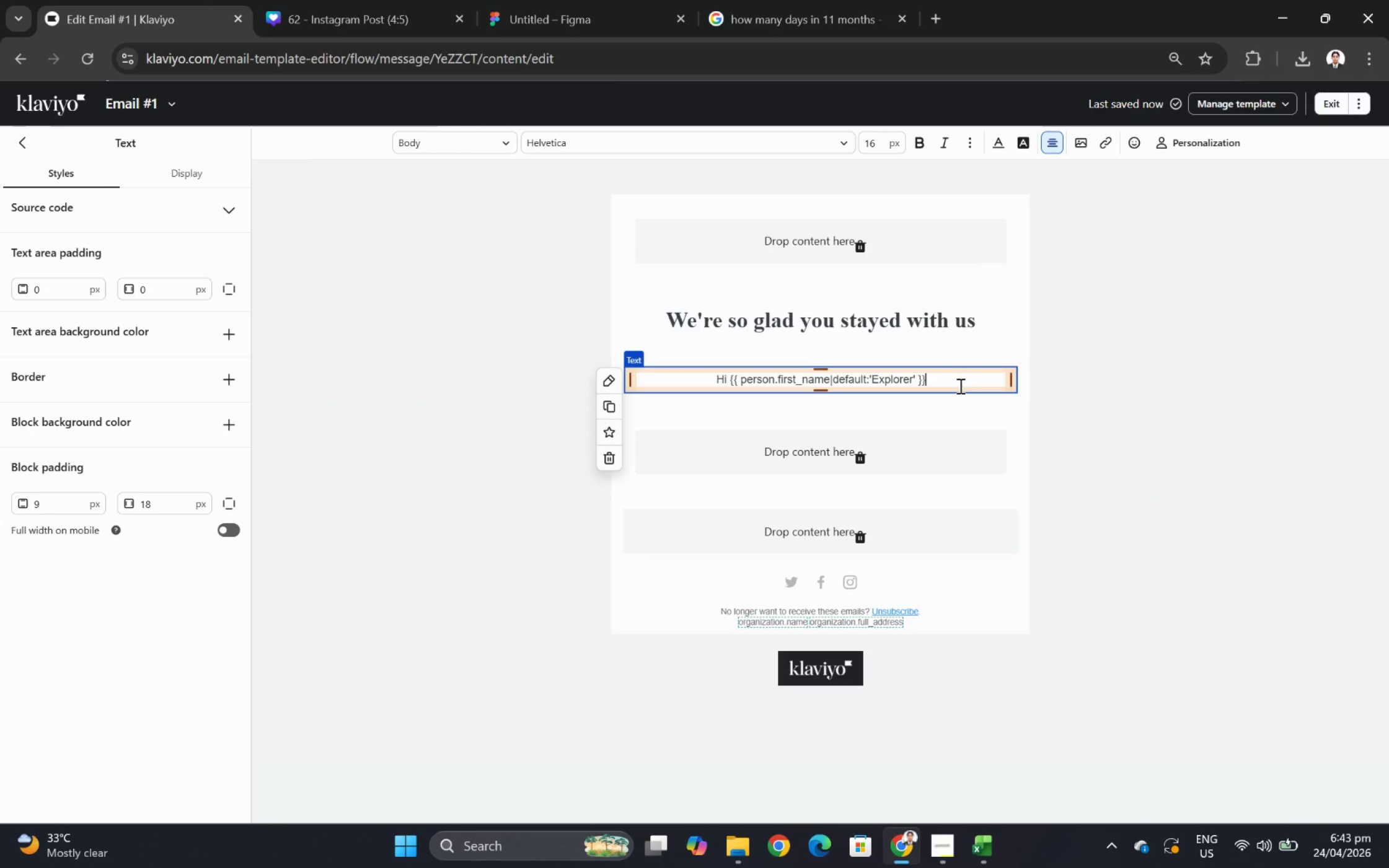 
key(Comma)
 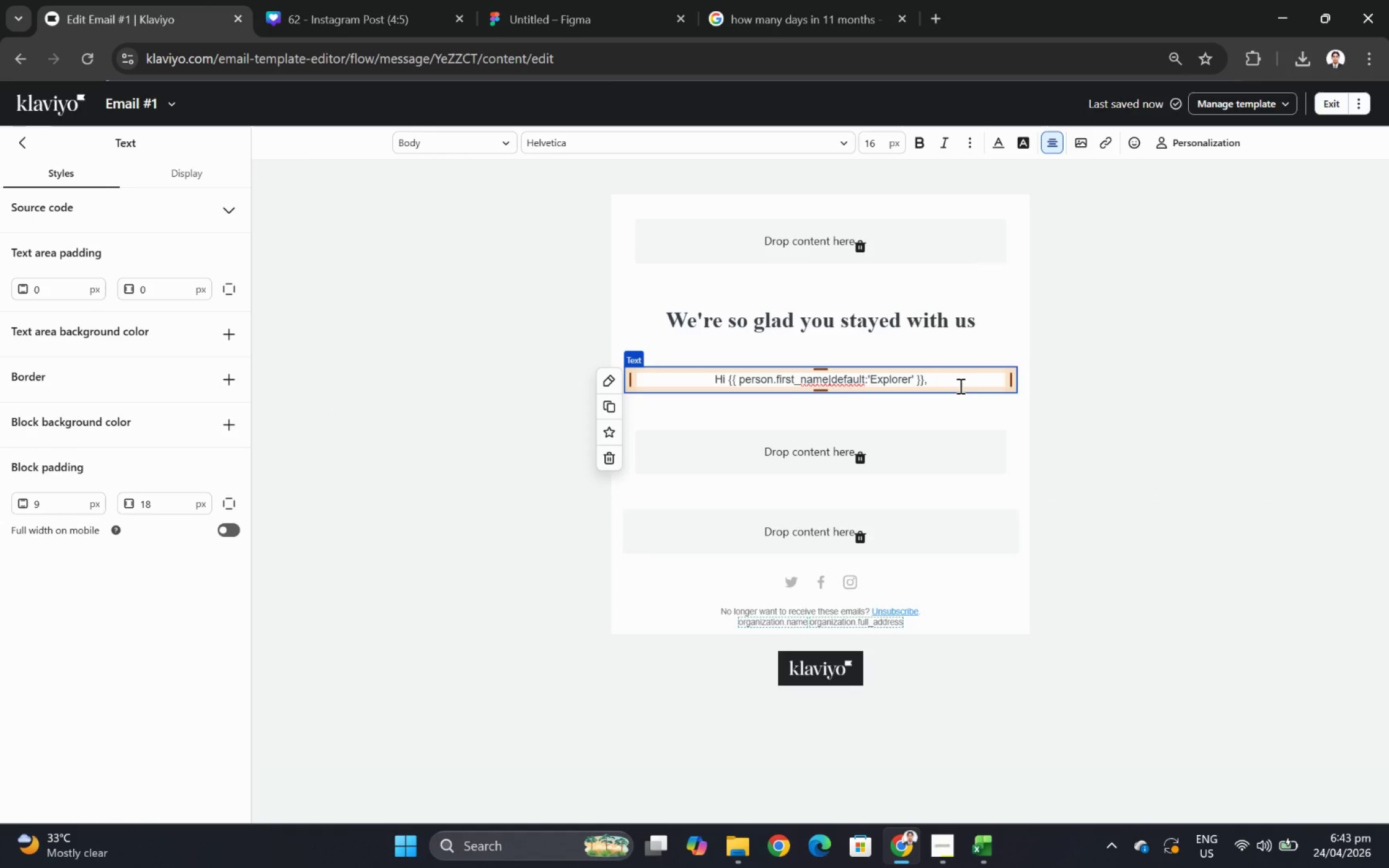 
key(Control+A)